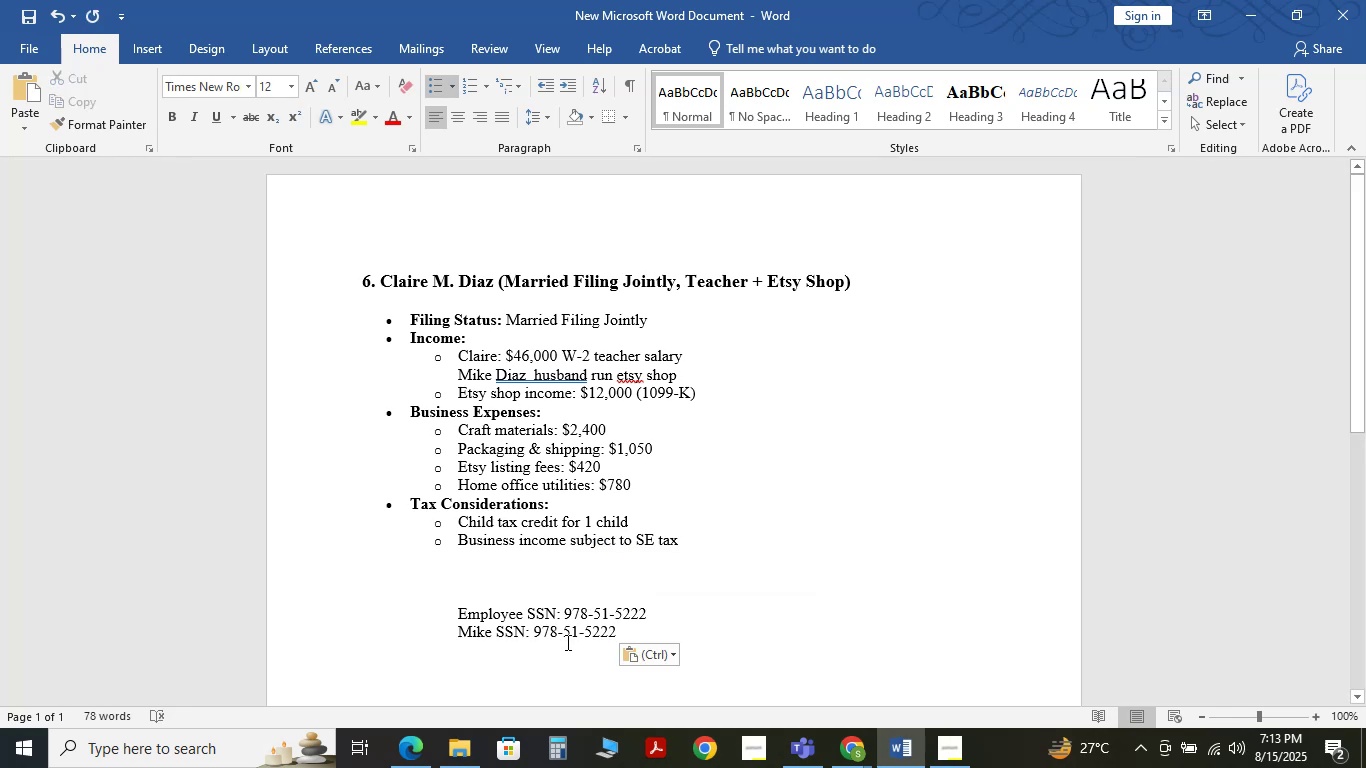 
key(Backspace)
 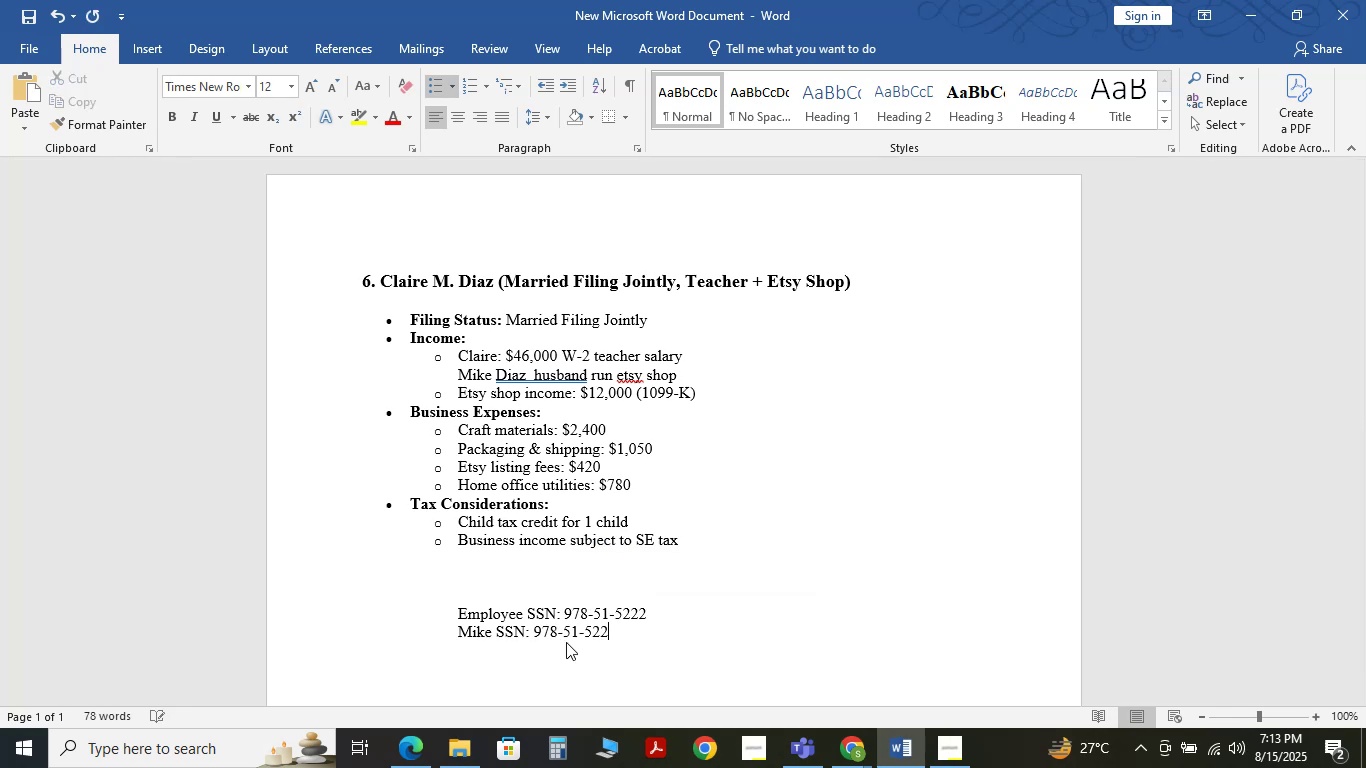 
key(Numpad1)
 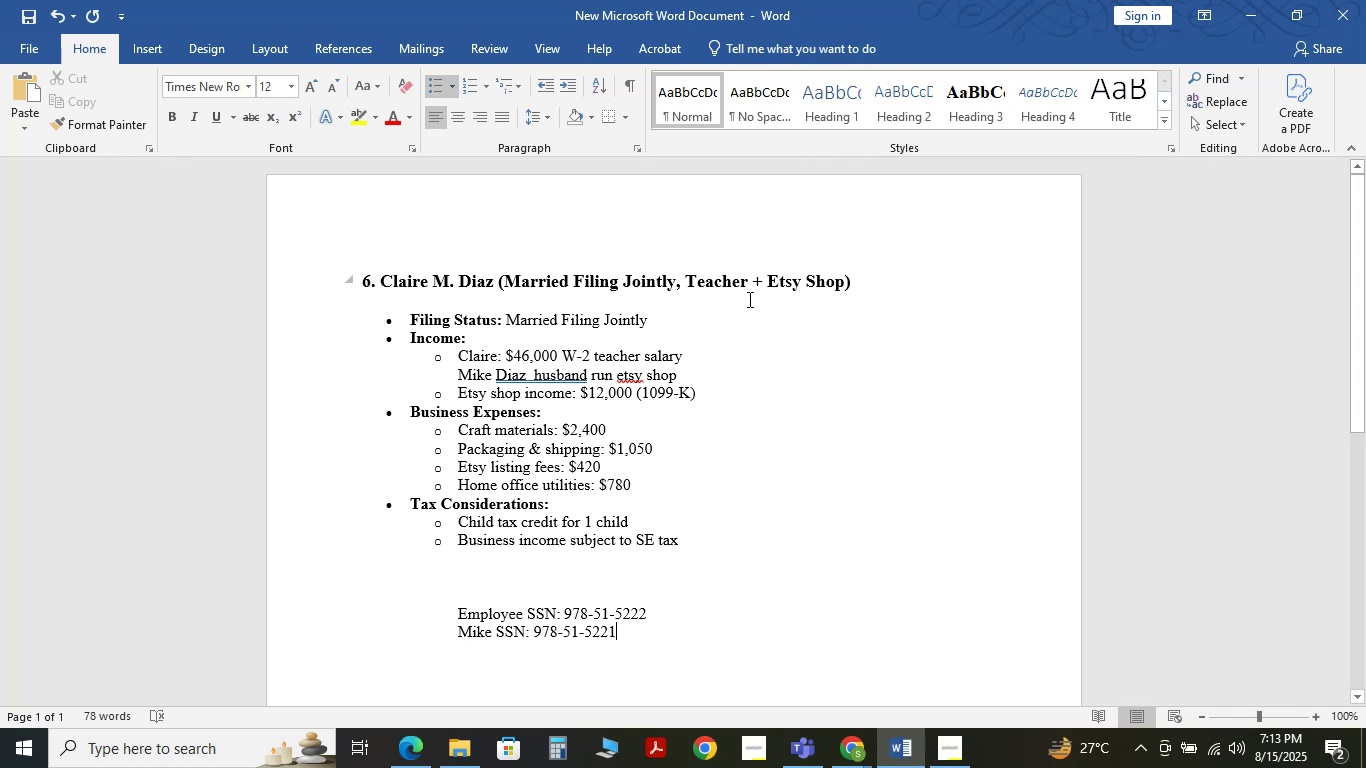 
hold_key(key=ControlLeft, duration=0.94)
 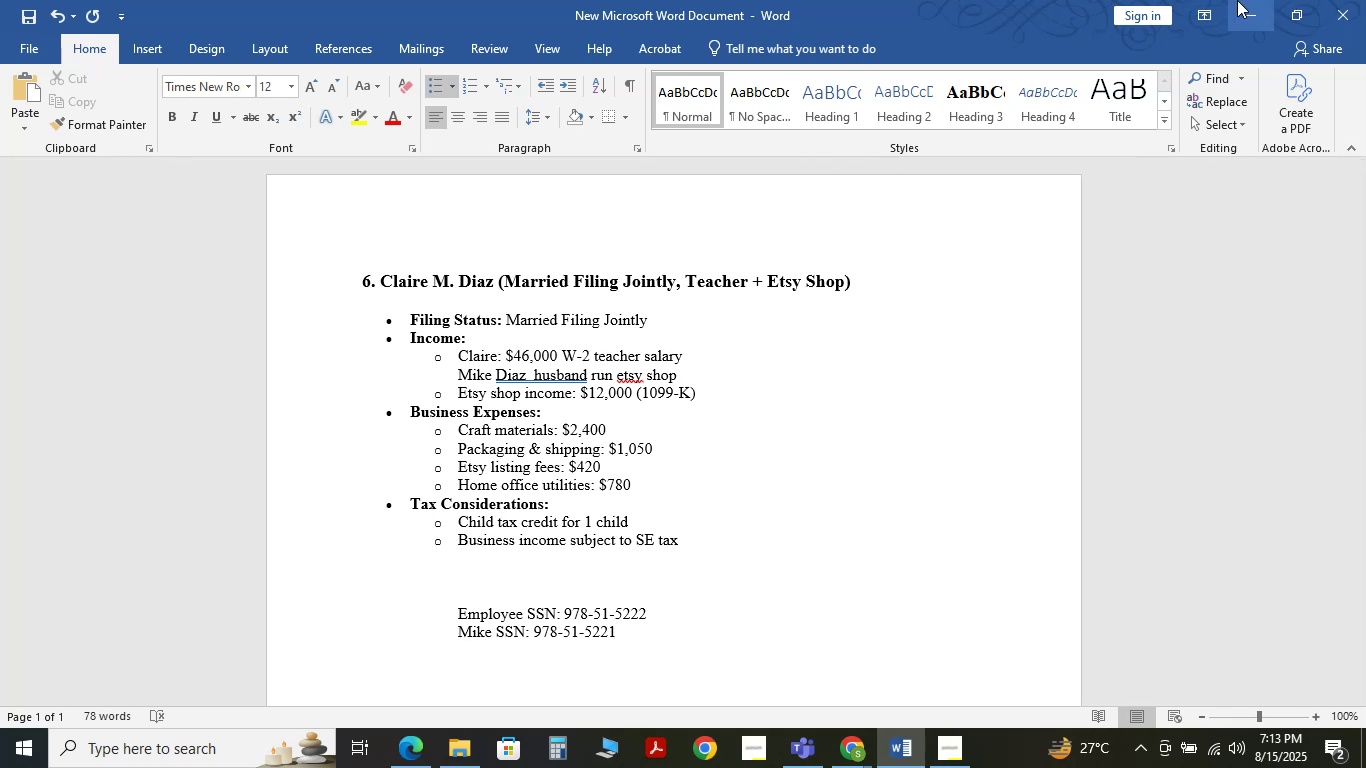 
left_click([1237, 0])
 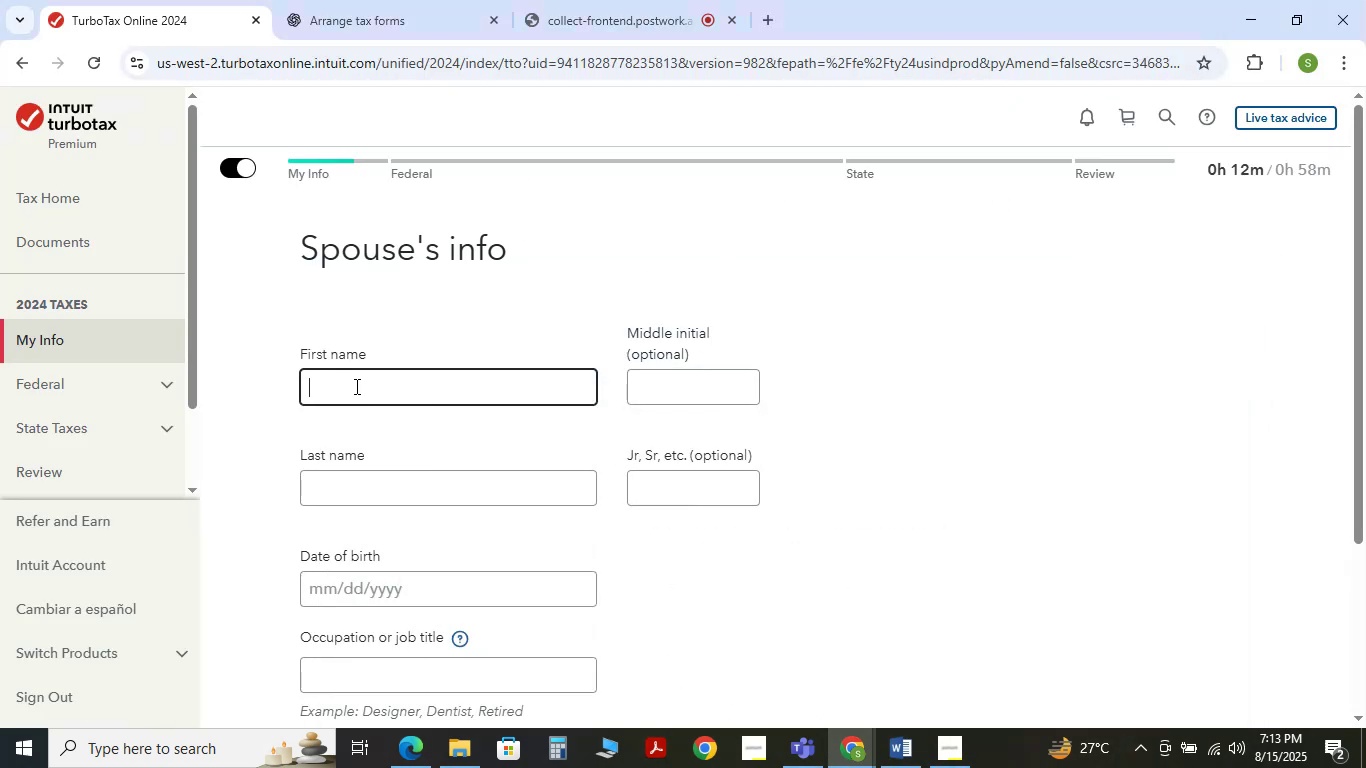 
left_click([355, 386])
 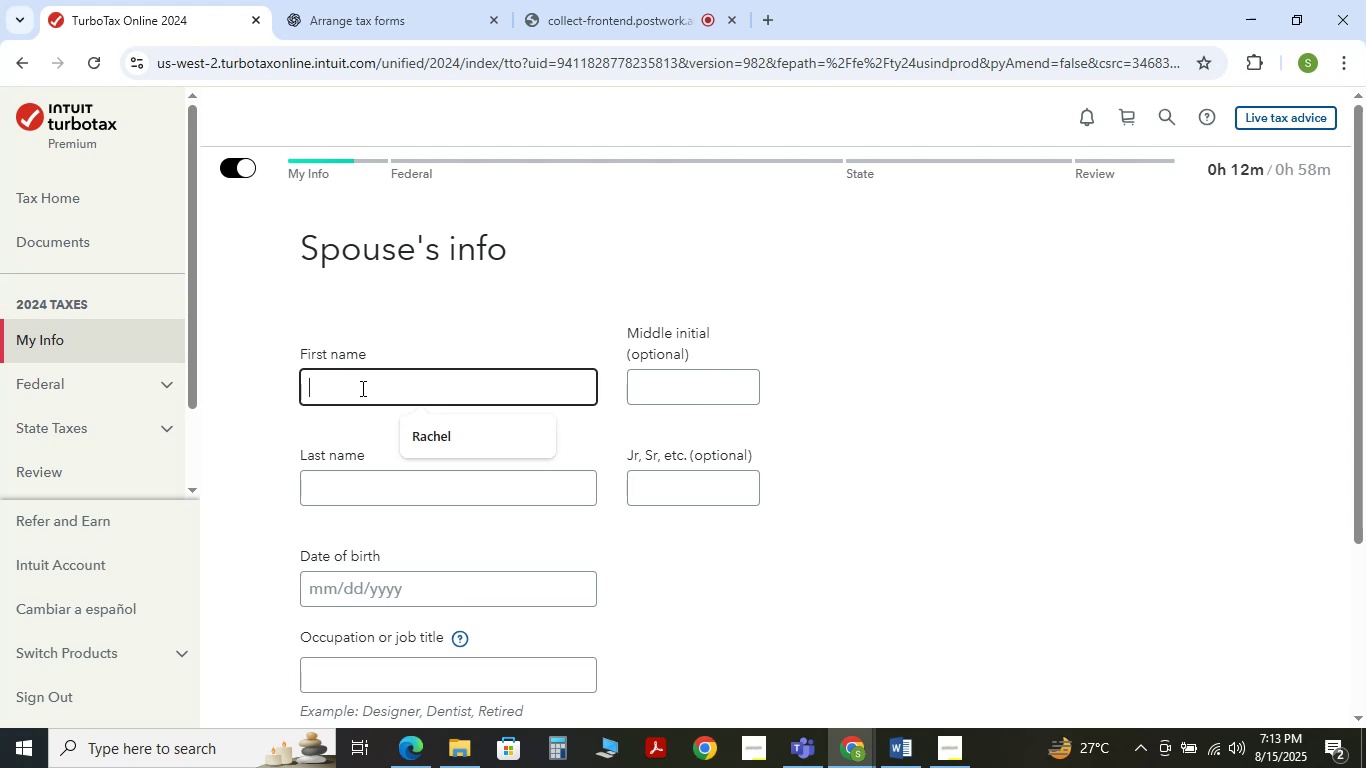 
type(Mike)
 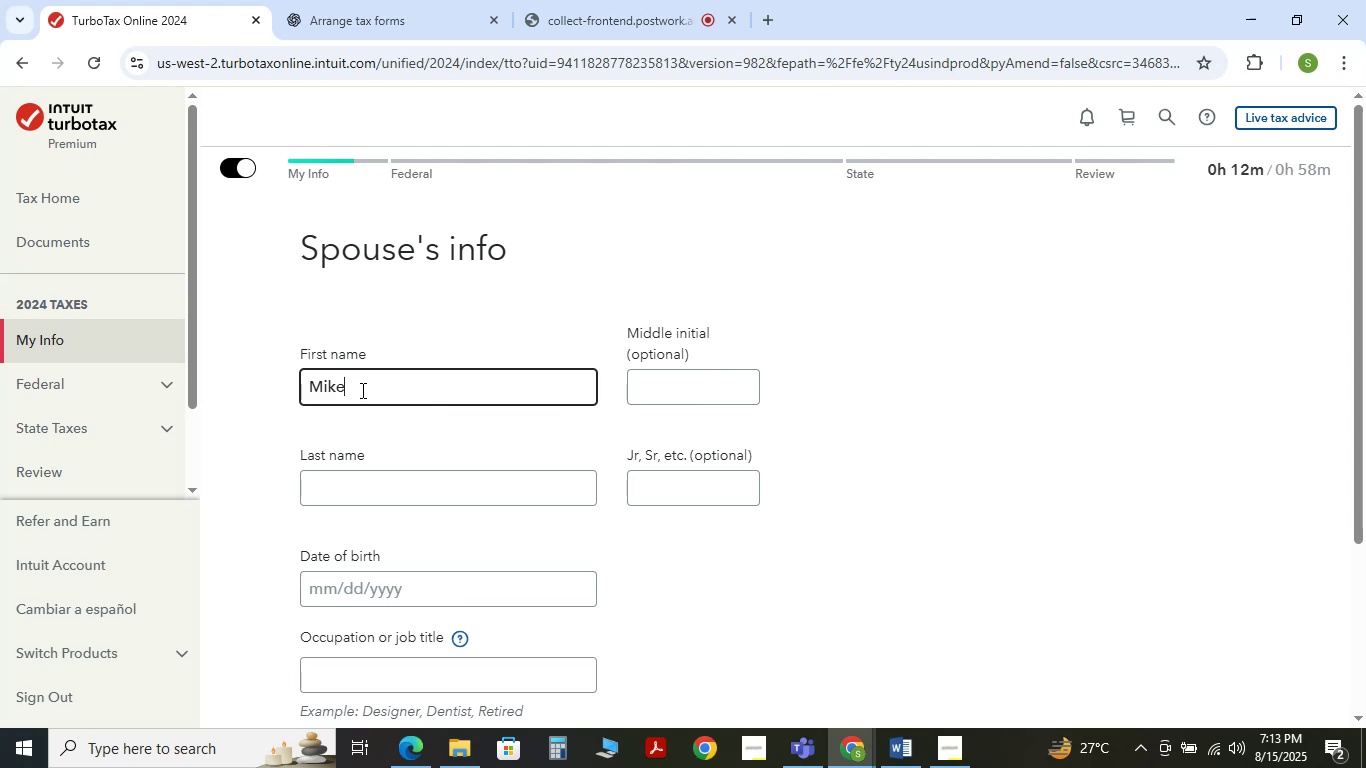 
left_click([362, 491])
 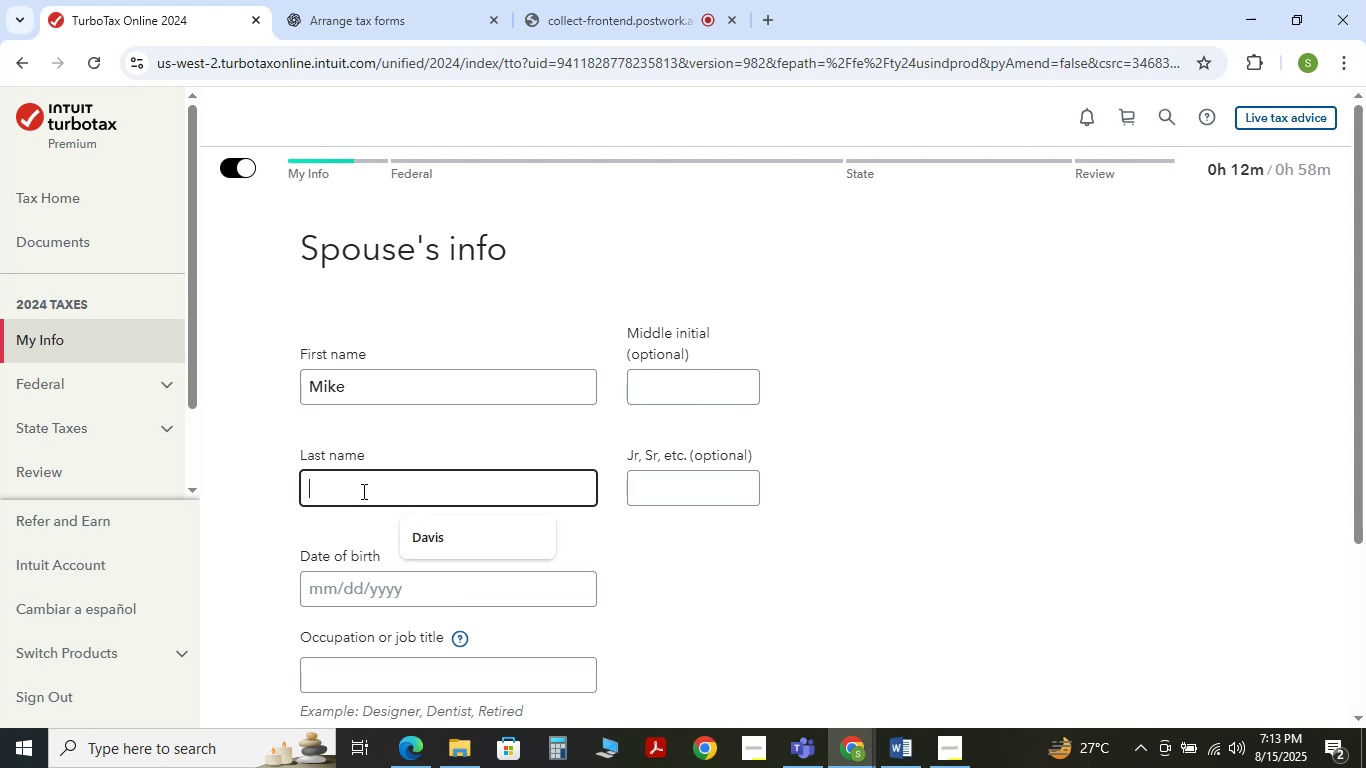 
type(Diaz)
 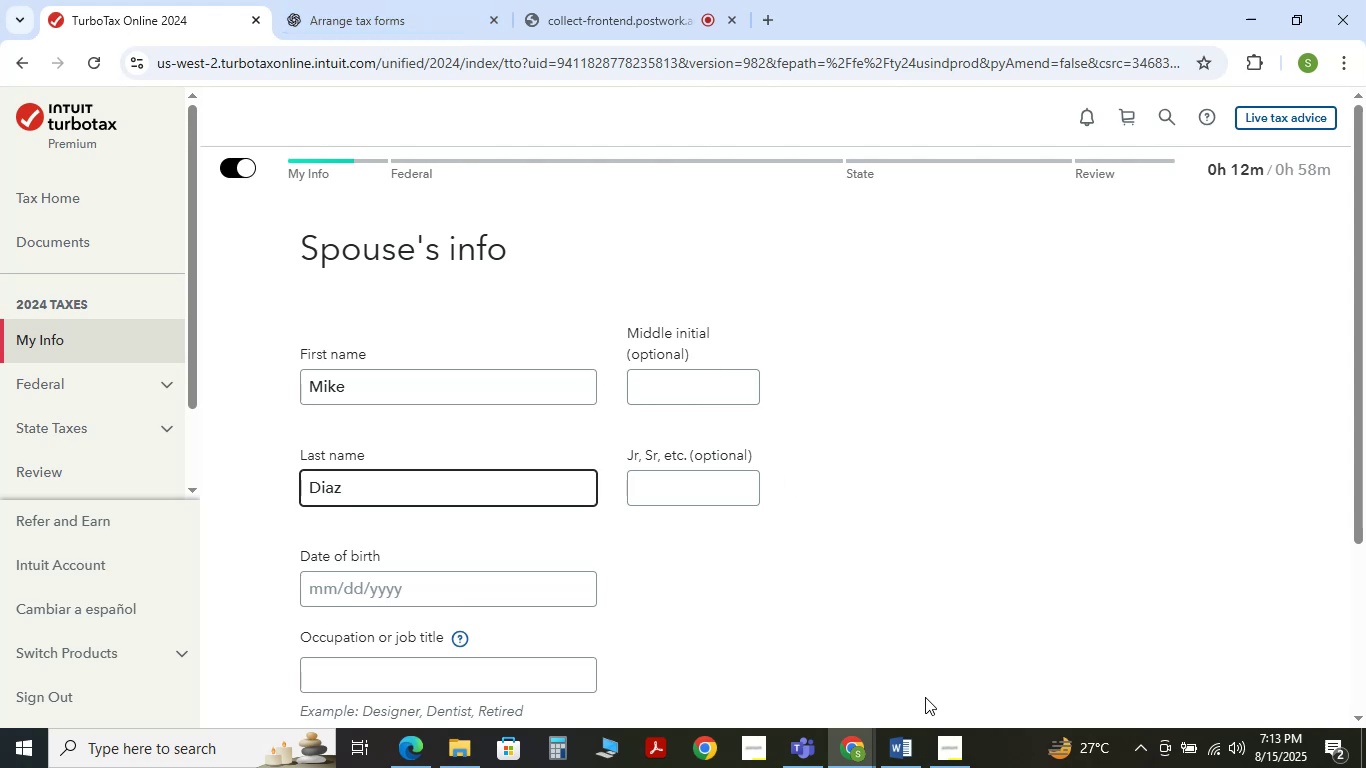 
left_click([904, 740])
 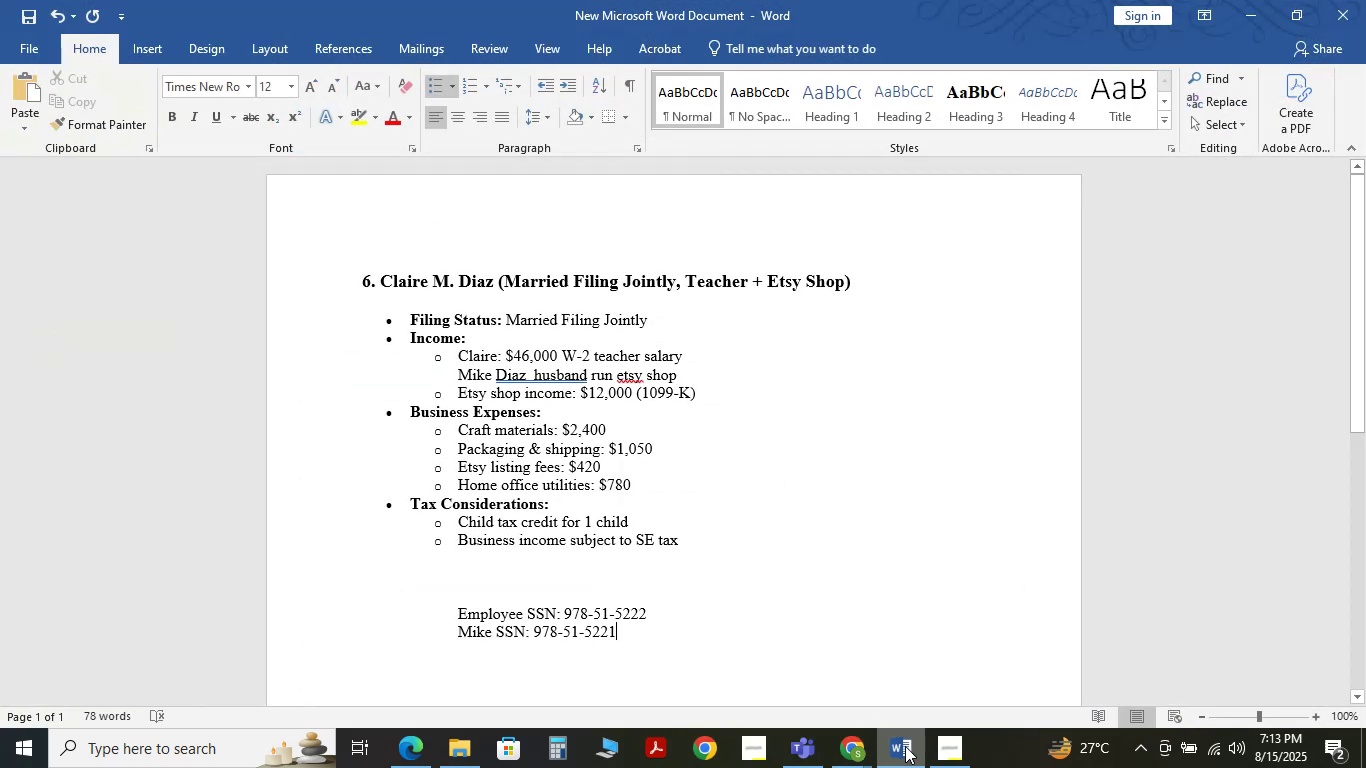 
wait(5.94)
 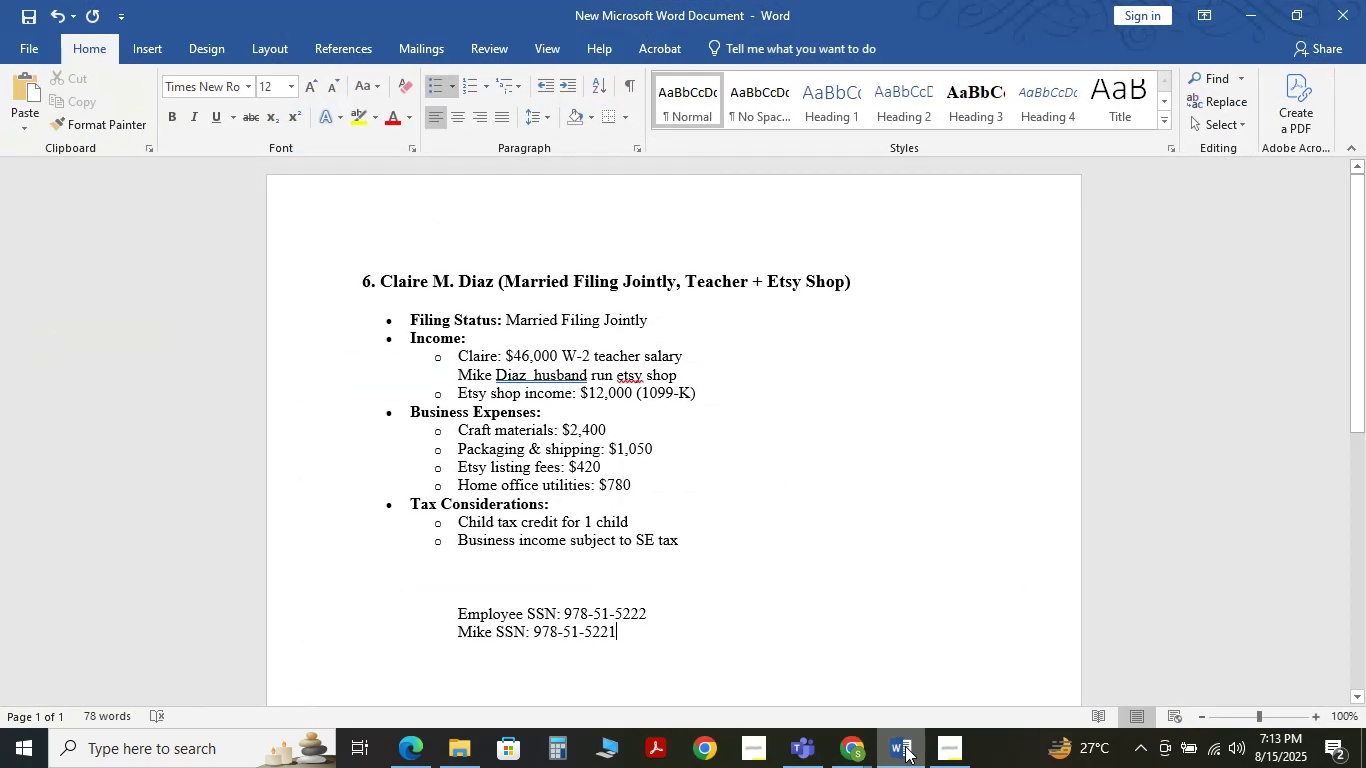 
left_click([905, 746])
 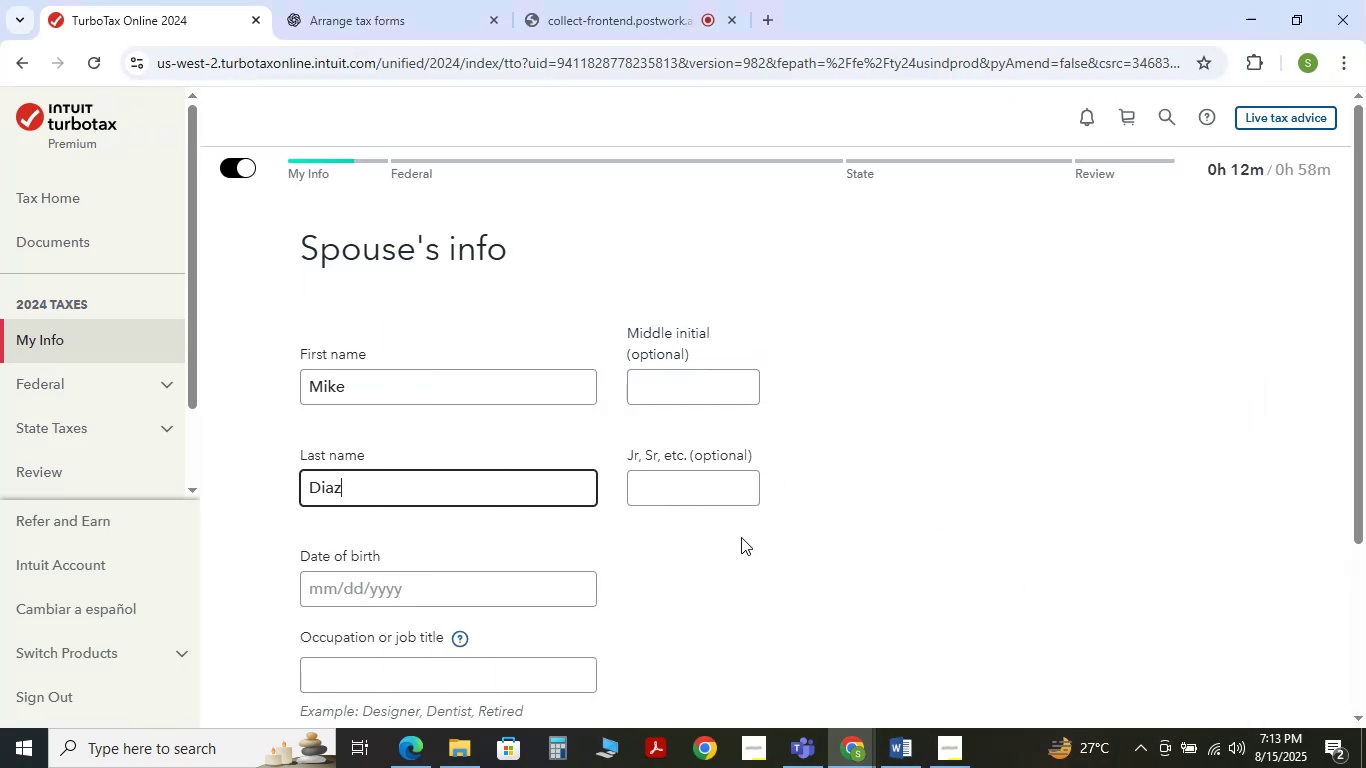 
scroll: coordinate [742, 538], scroll_direction: down, amount: 1.0
 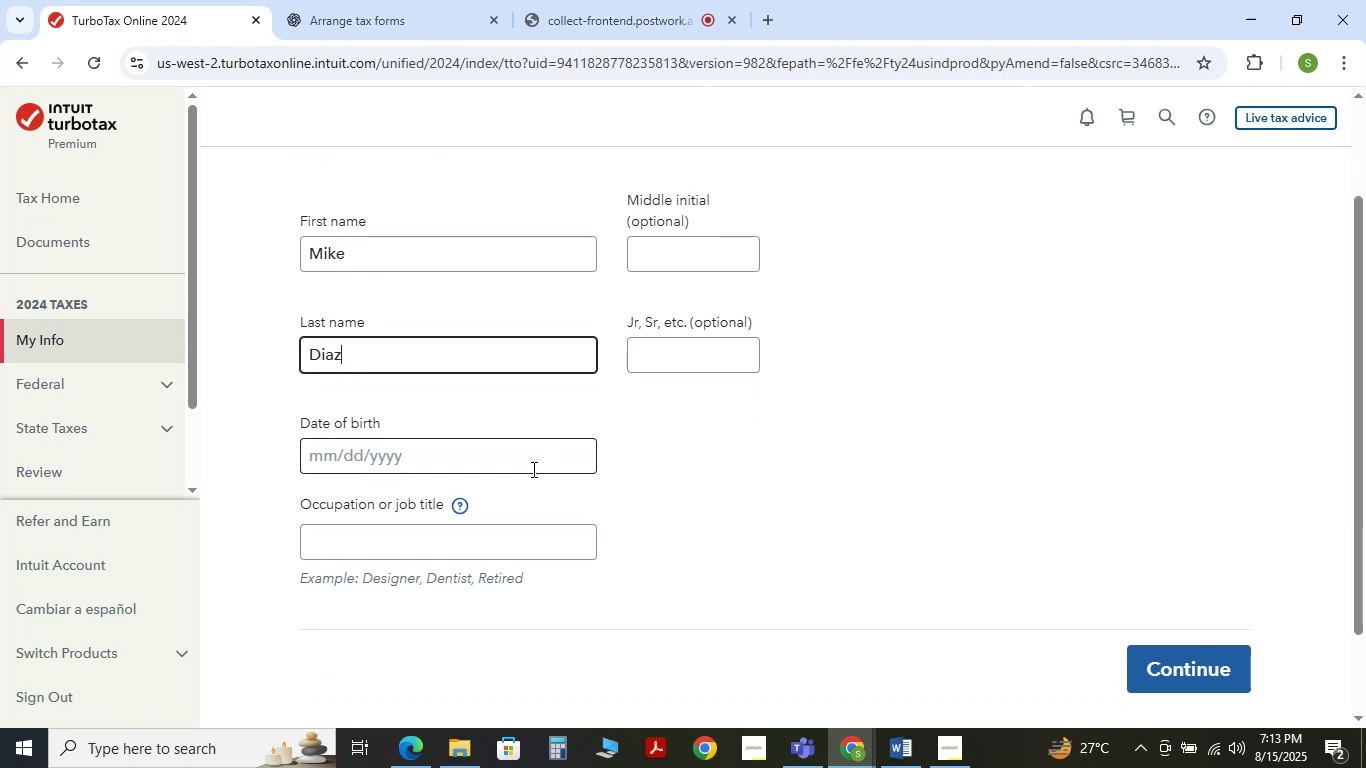 
left_click([530, 469])
 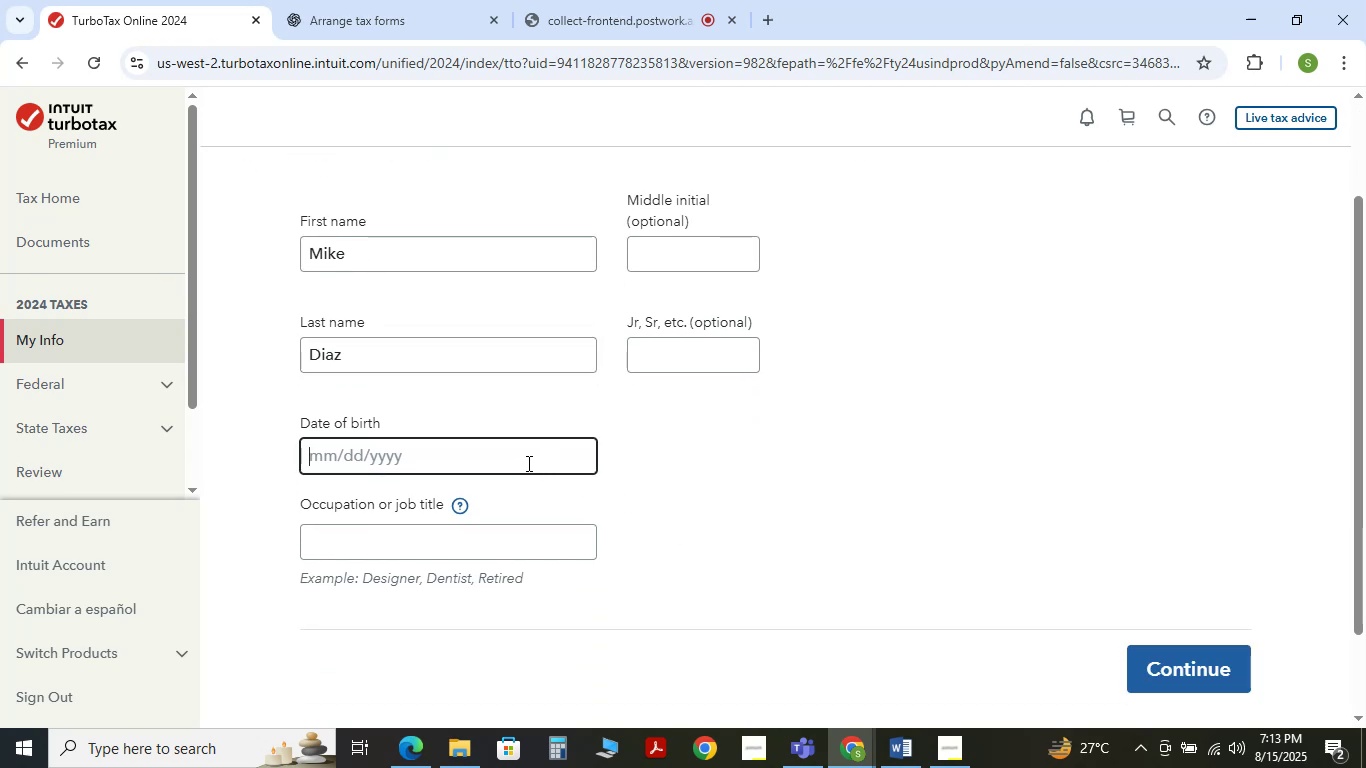 
key(Numpad0)
 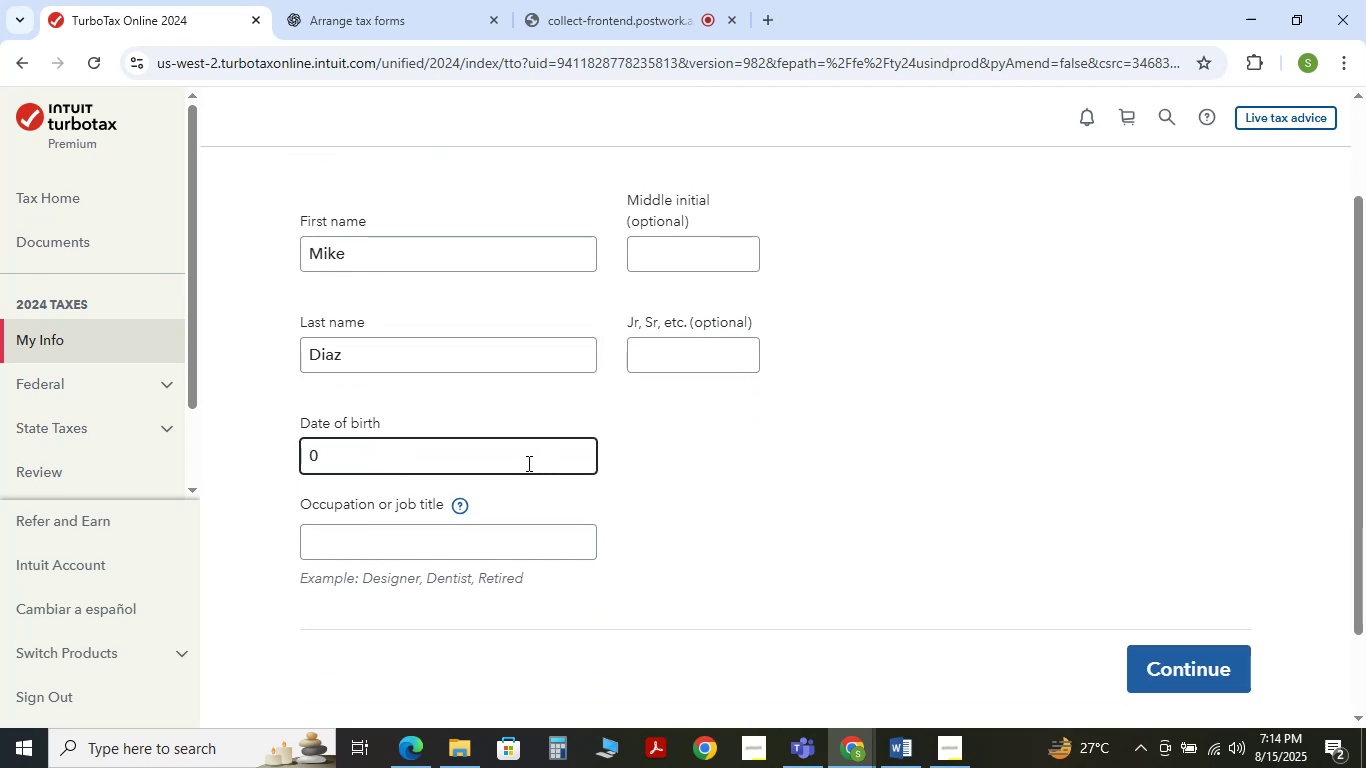 
key(Numpad8)
 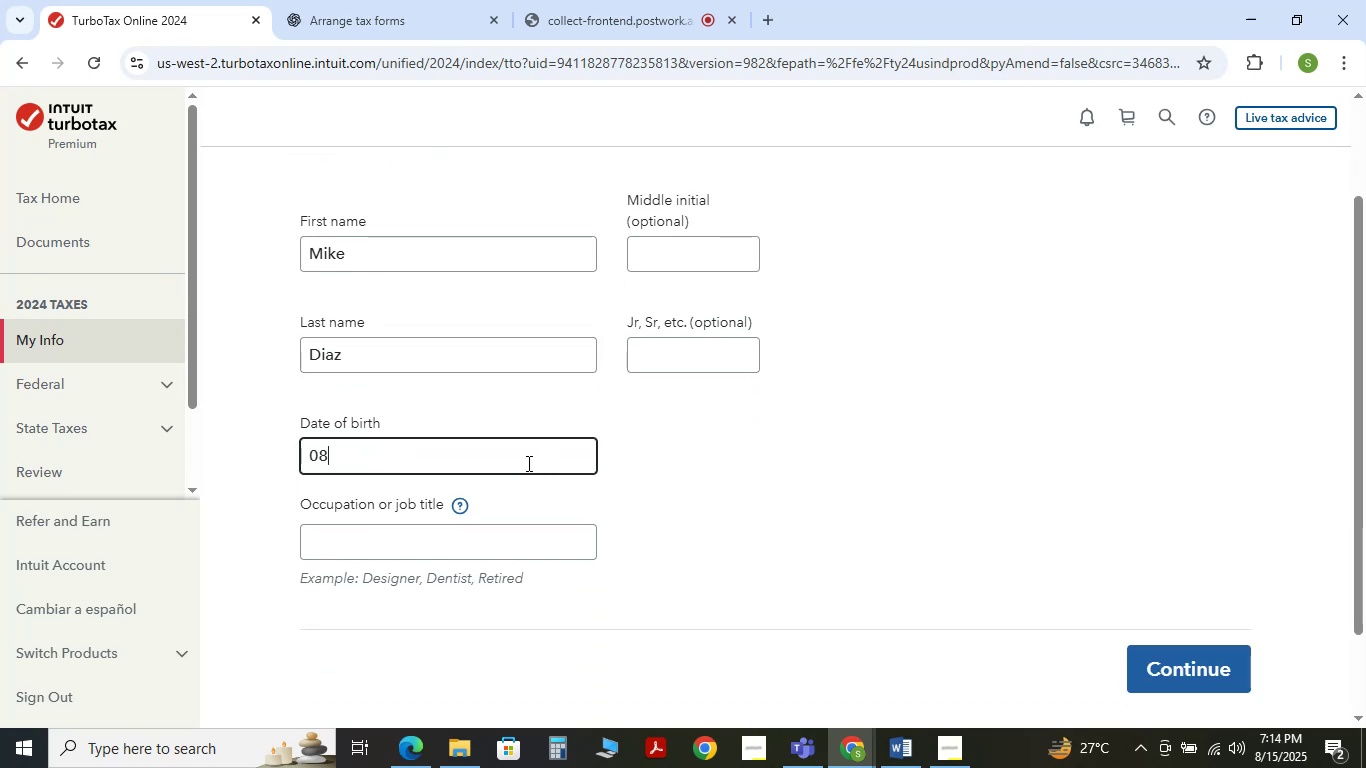 
key(NumpadDivide)
 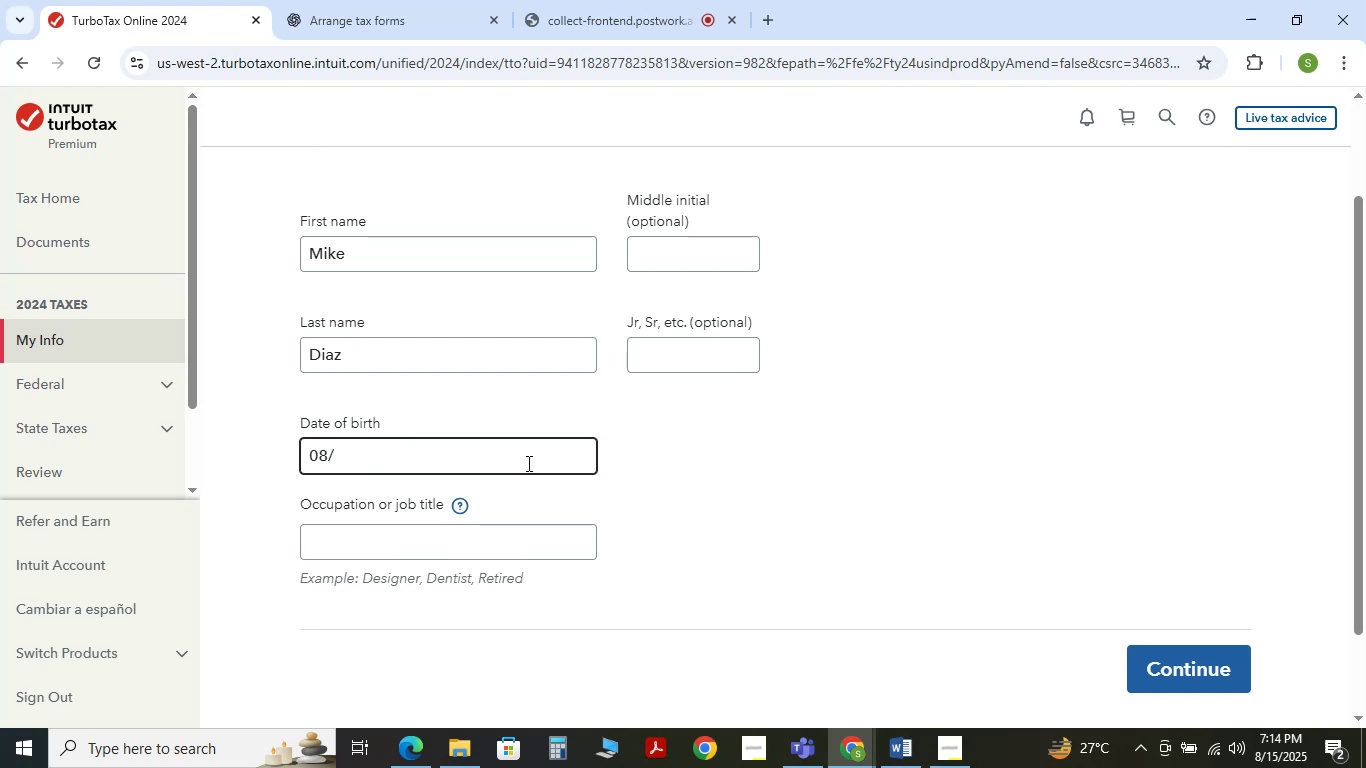 
key(Numpad3)
 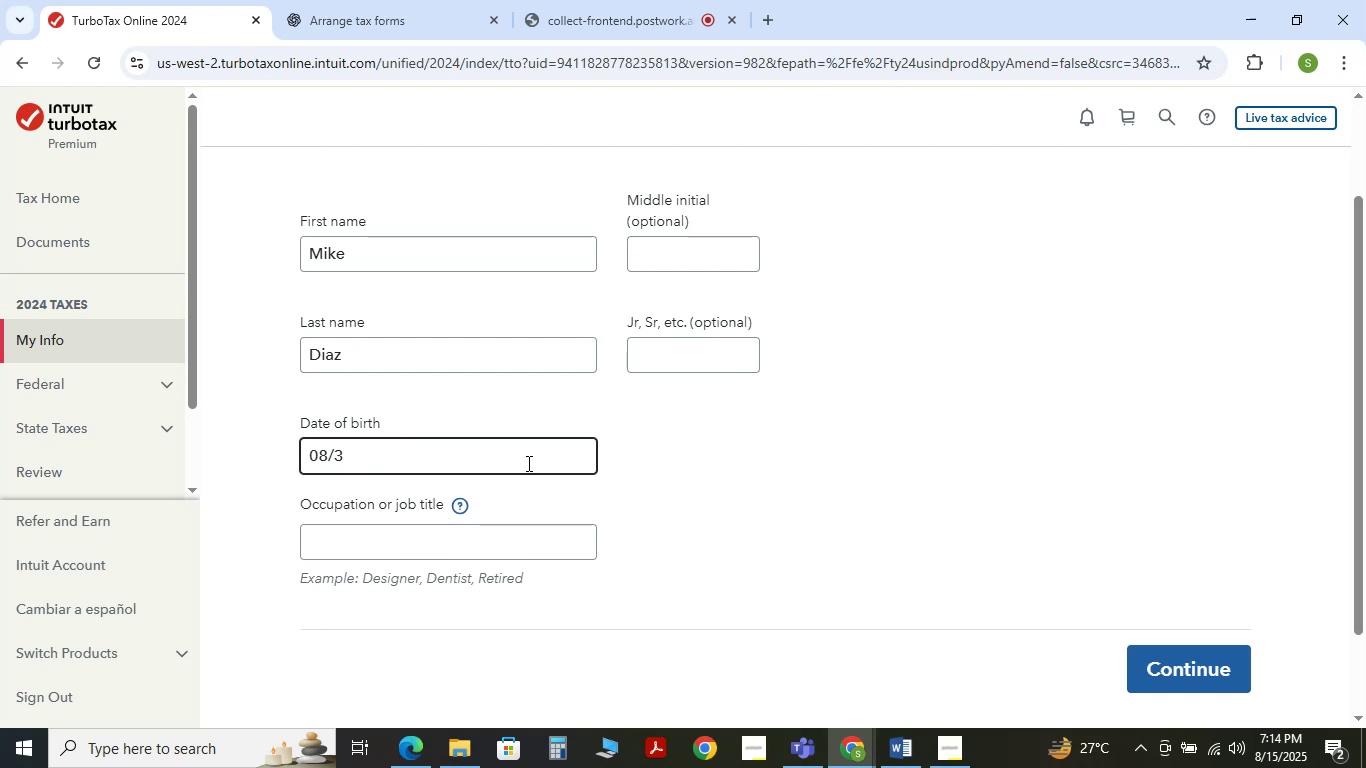 
key(Numpad0)
 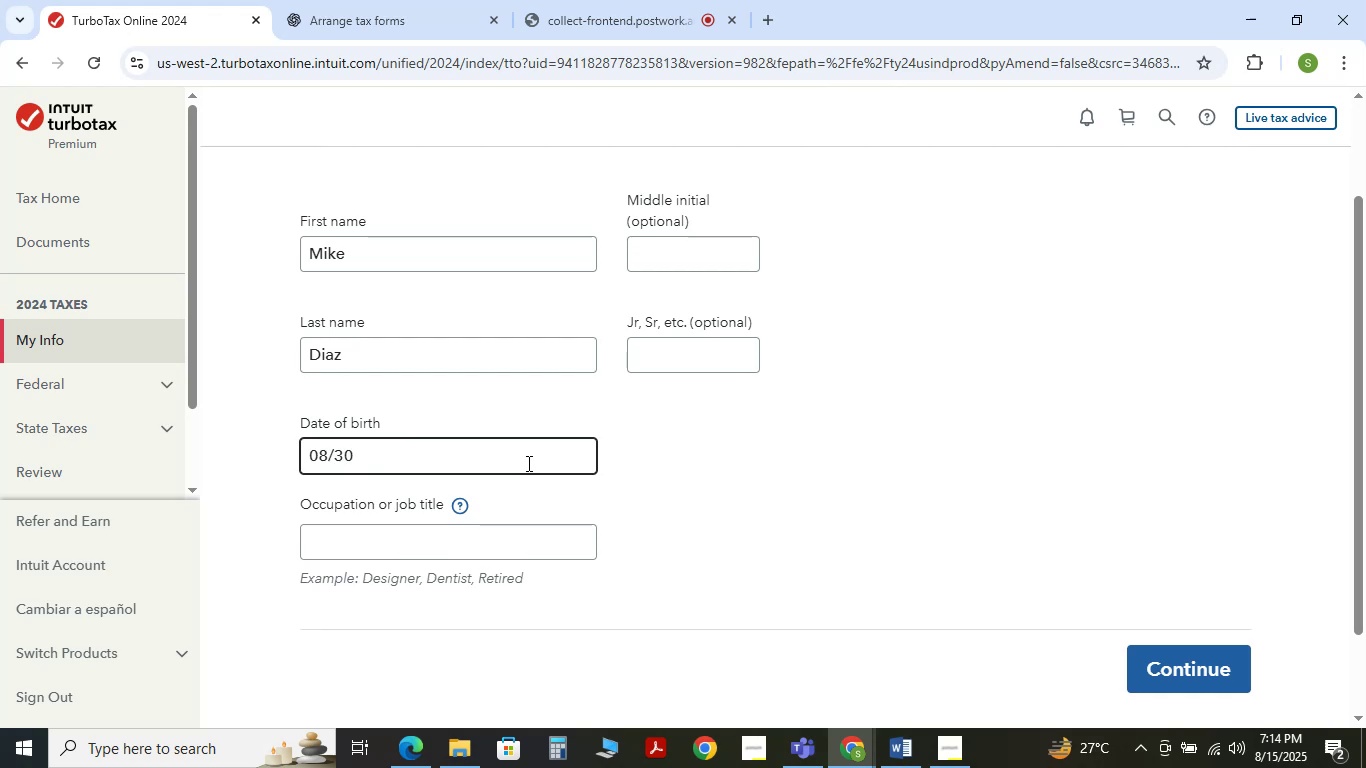 
key(Backspace)
 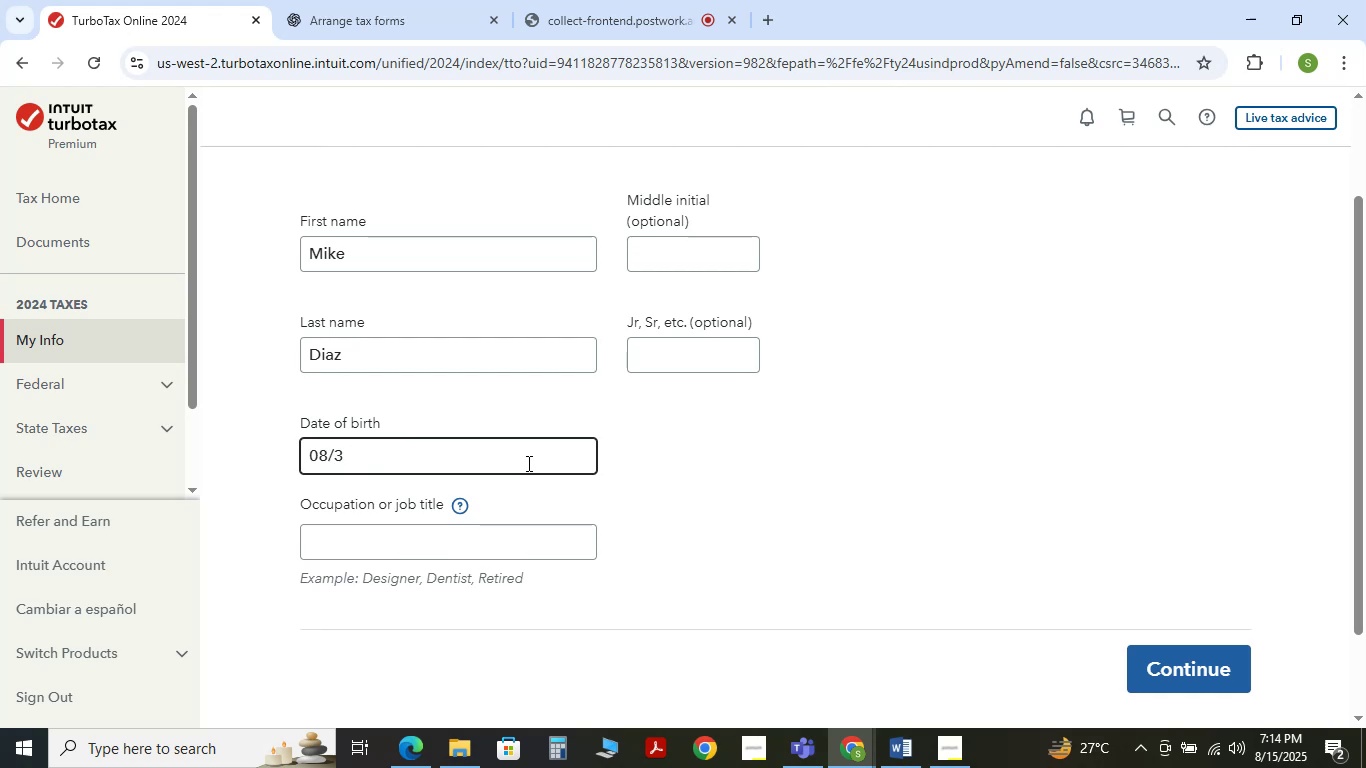 
key(Backspace)
 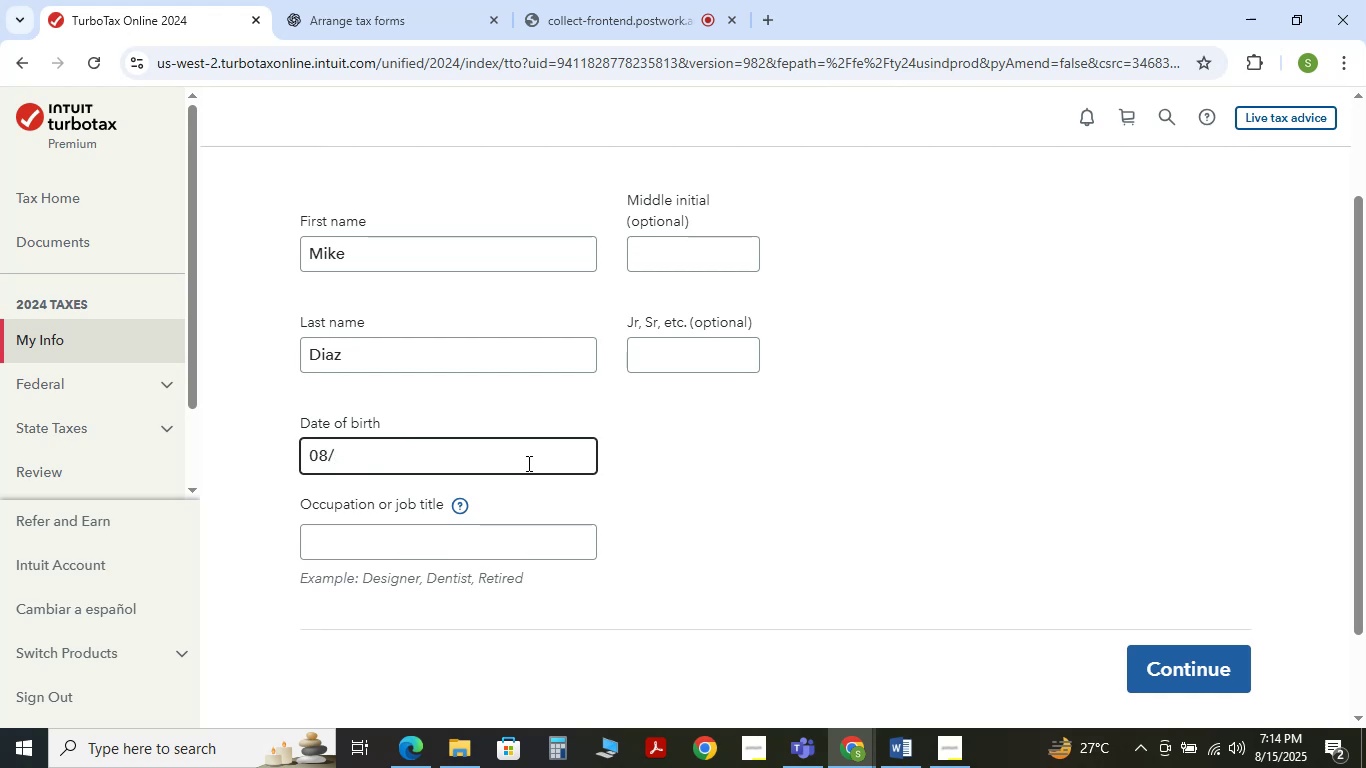 
key(Numpad3)
 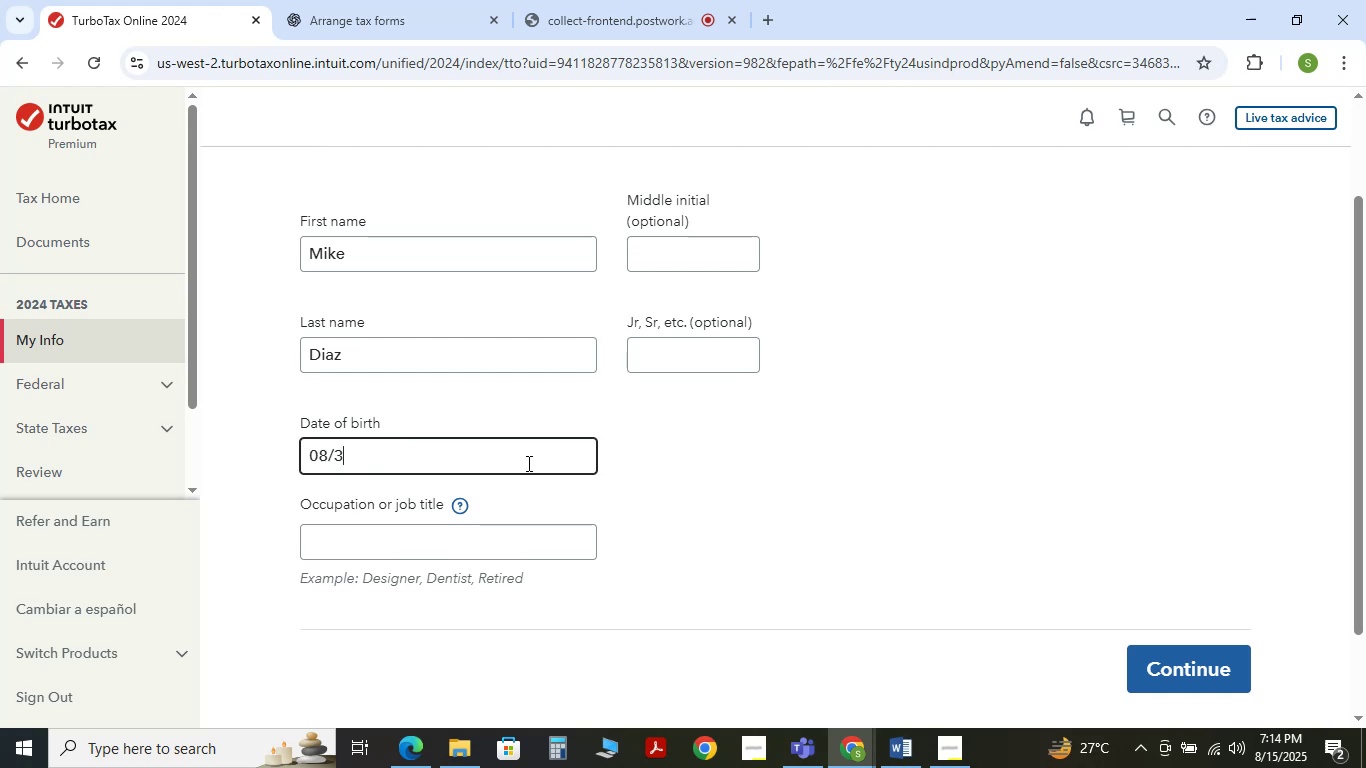 
key(Numpad1)
 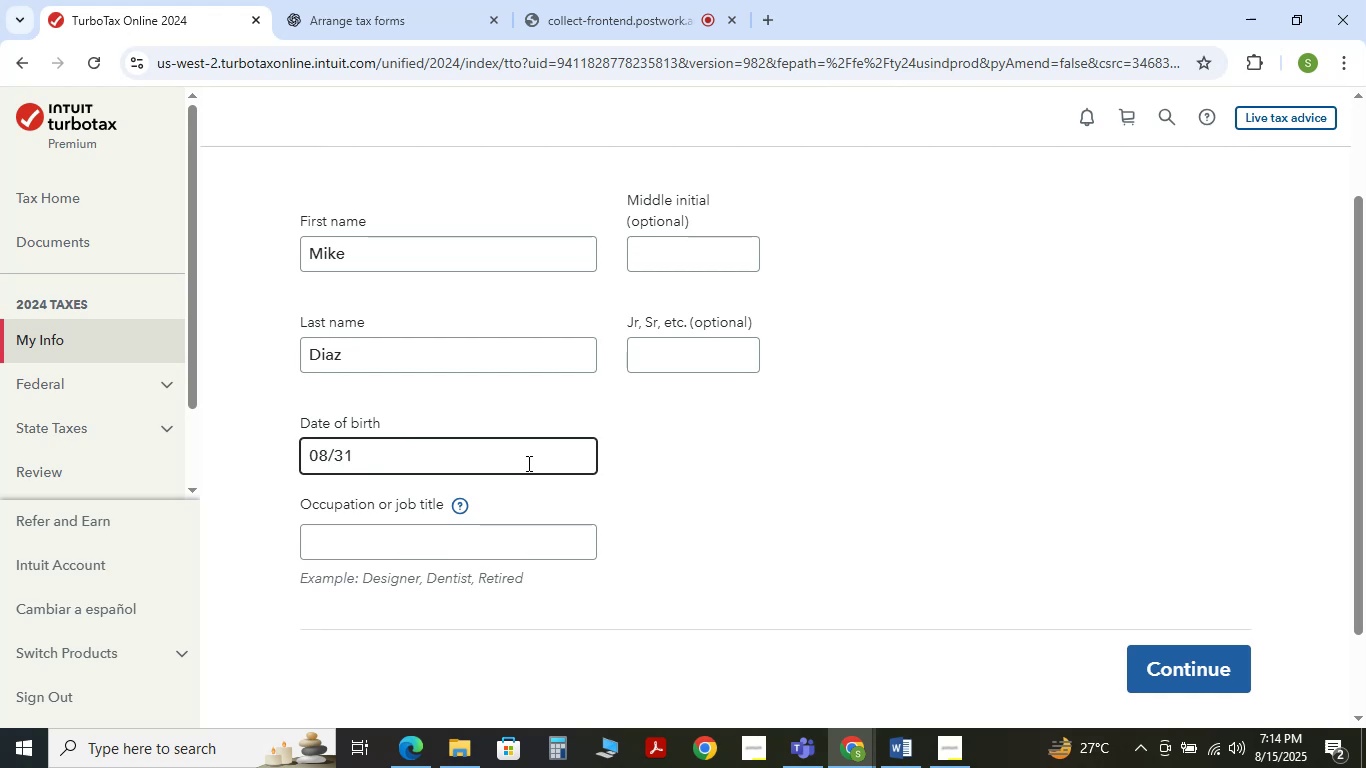 
key(Backspace)
 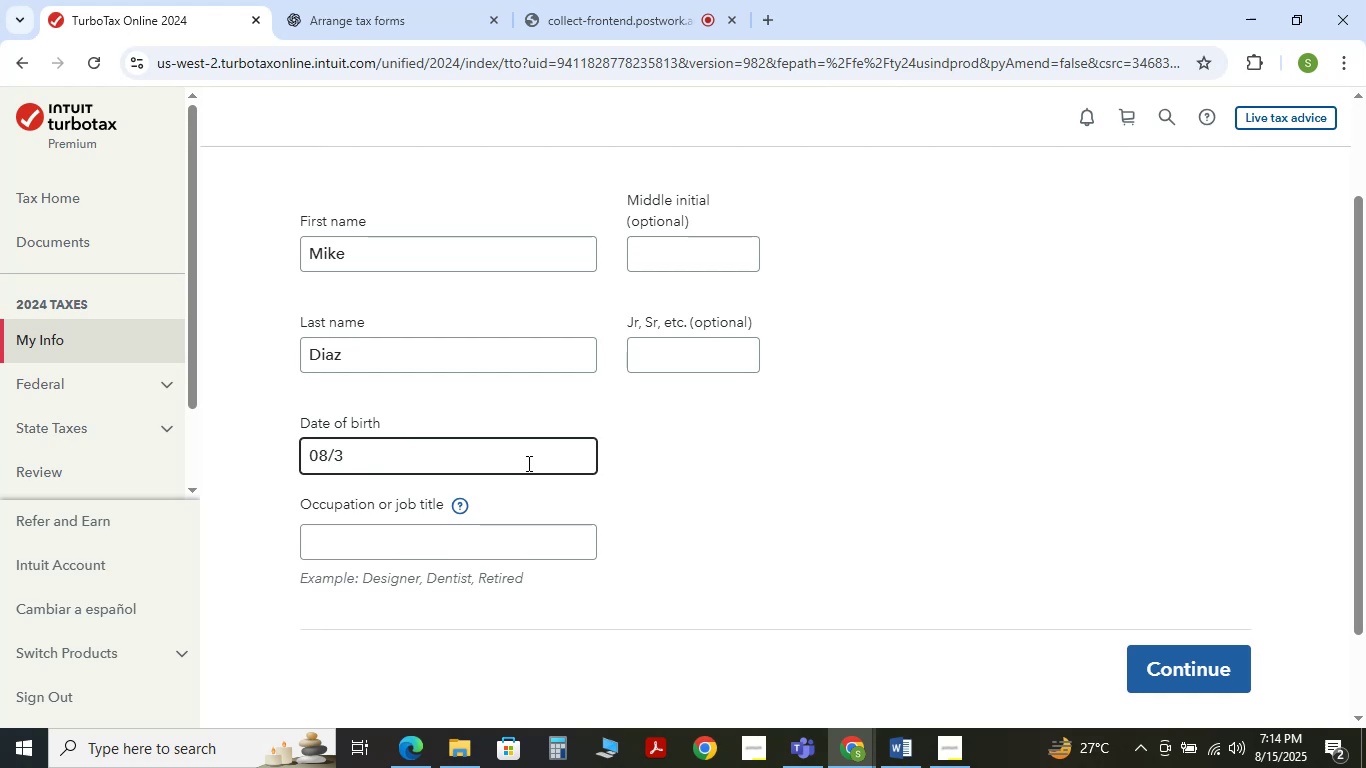 
key(Backspace)
 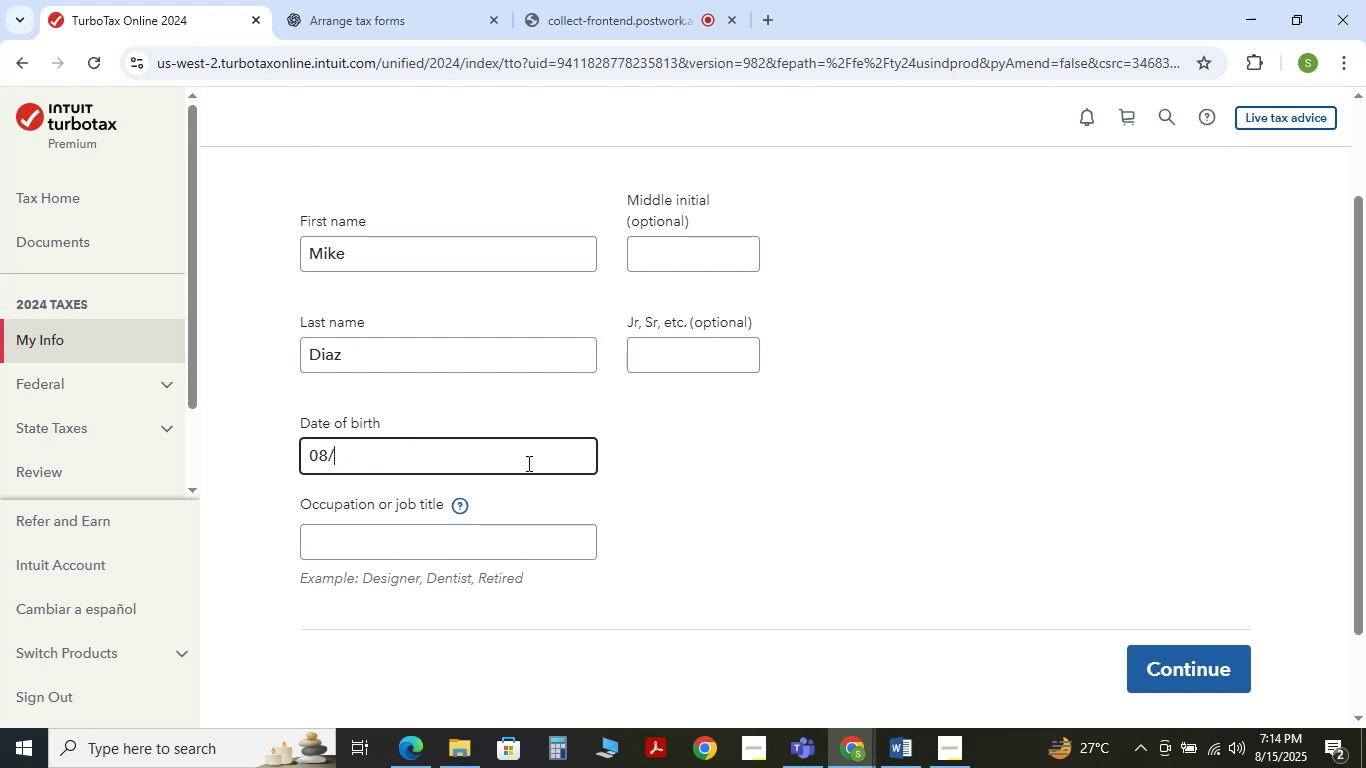 
key(Numpad2)
 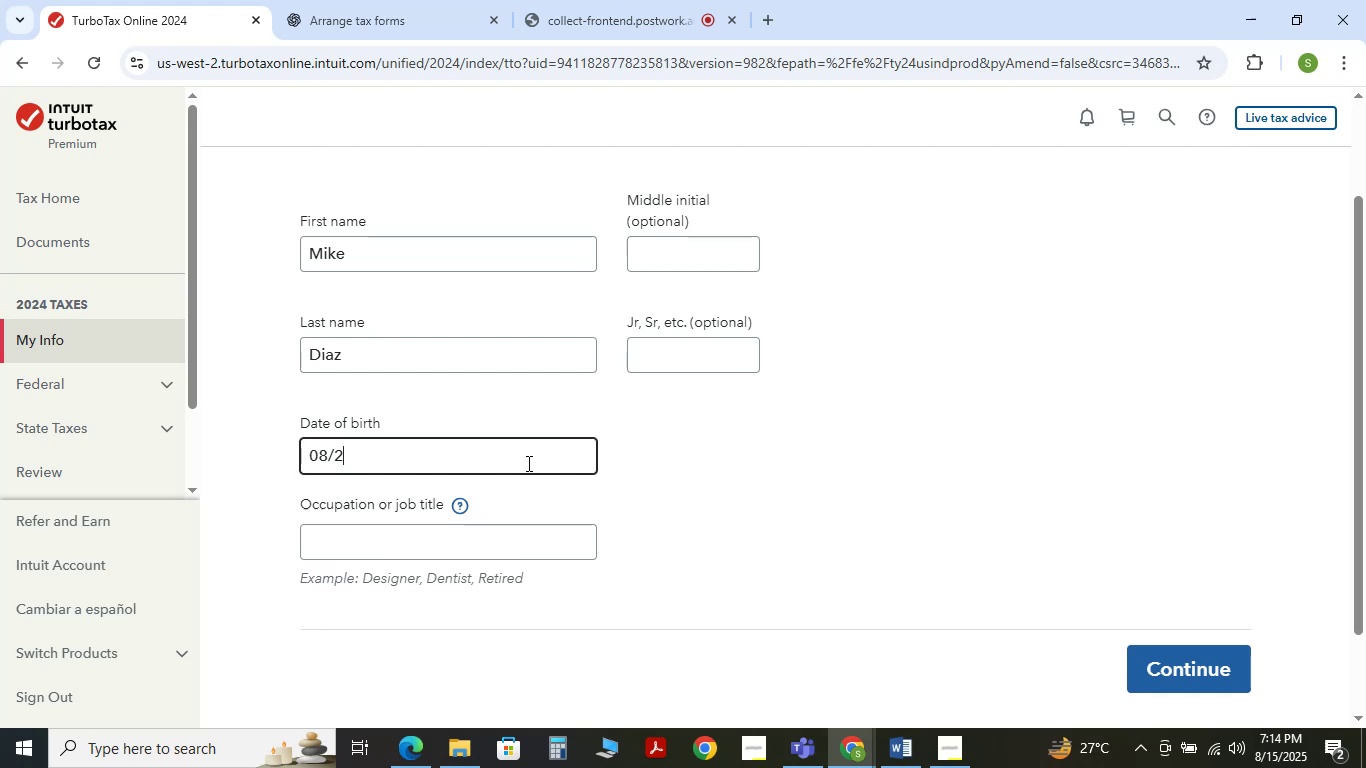 
key(Numpad5)
 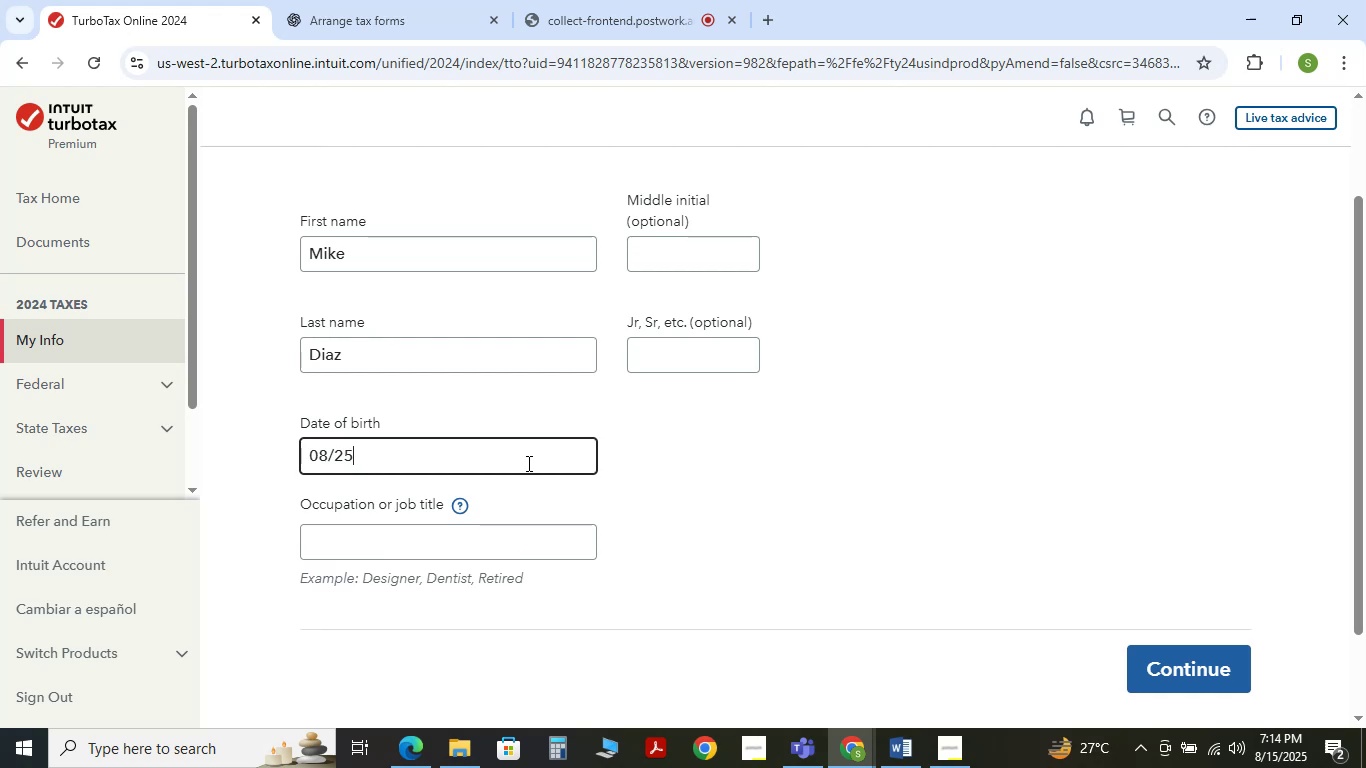 
key(NumpadDivide)
 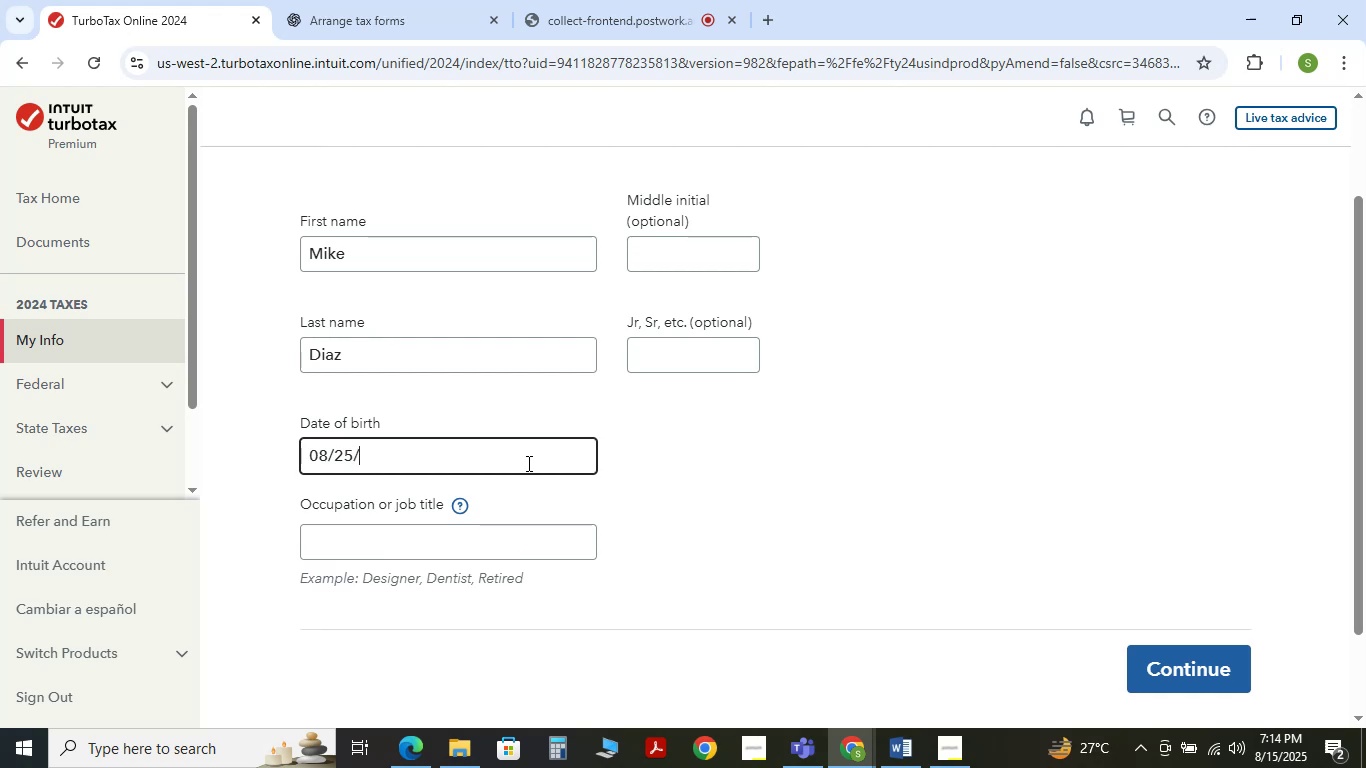 
key(Numpad2)
 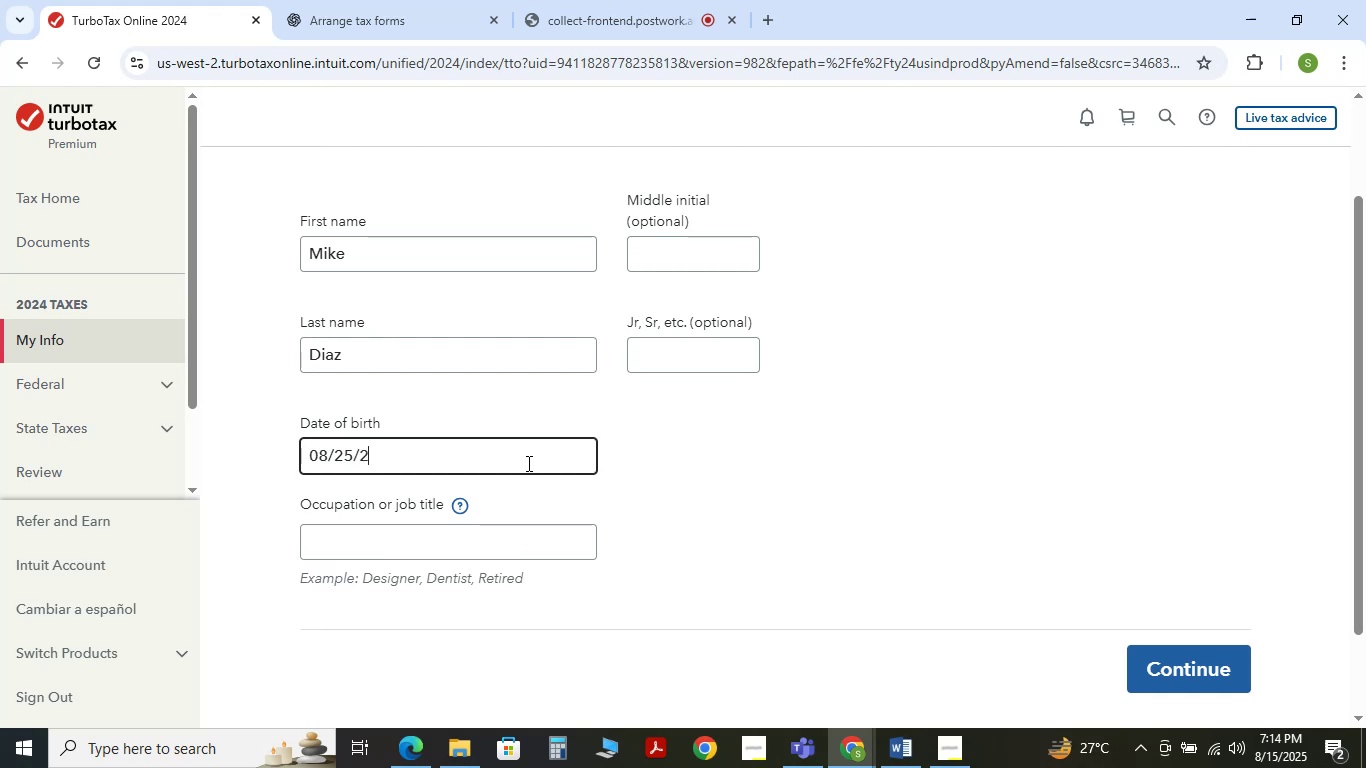 
key(Numpad0)
 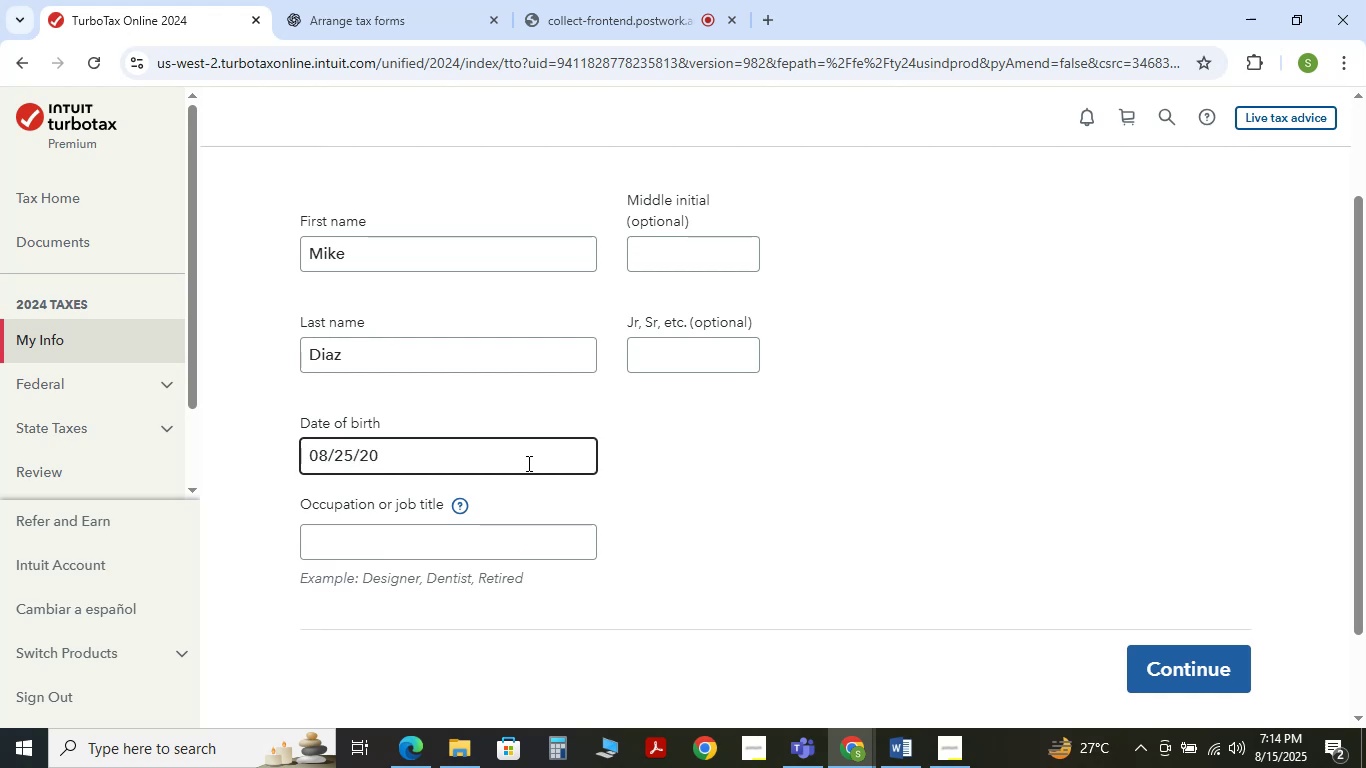 
key(Backspace)
 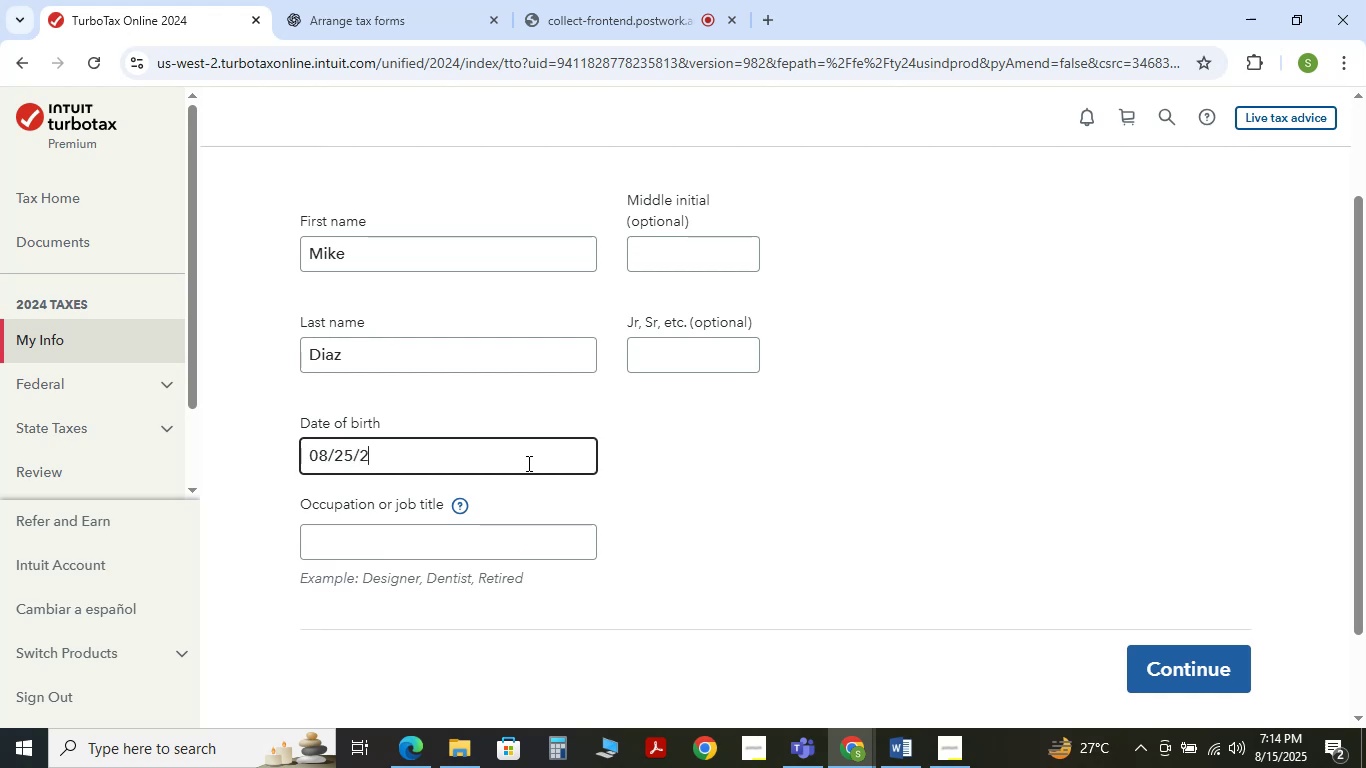 
key(Backspace)
 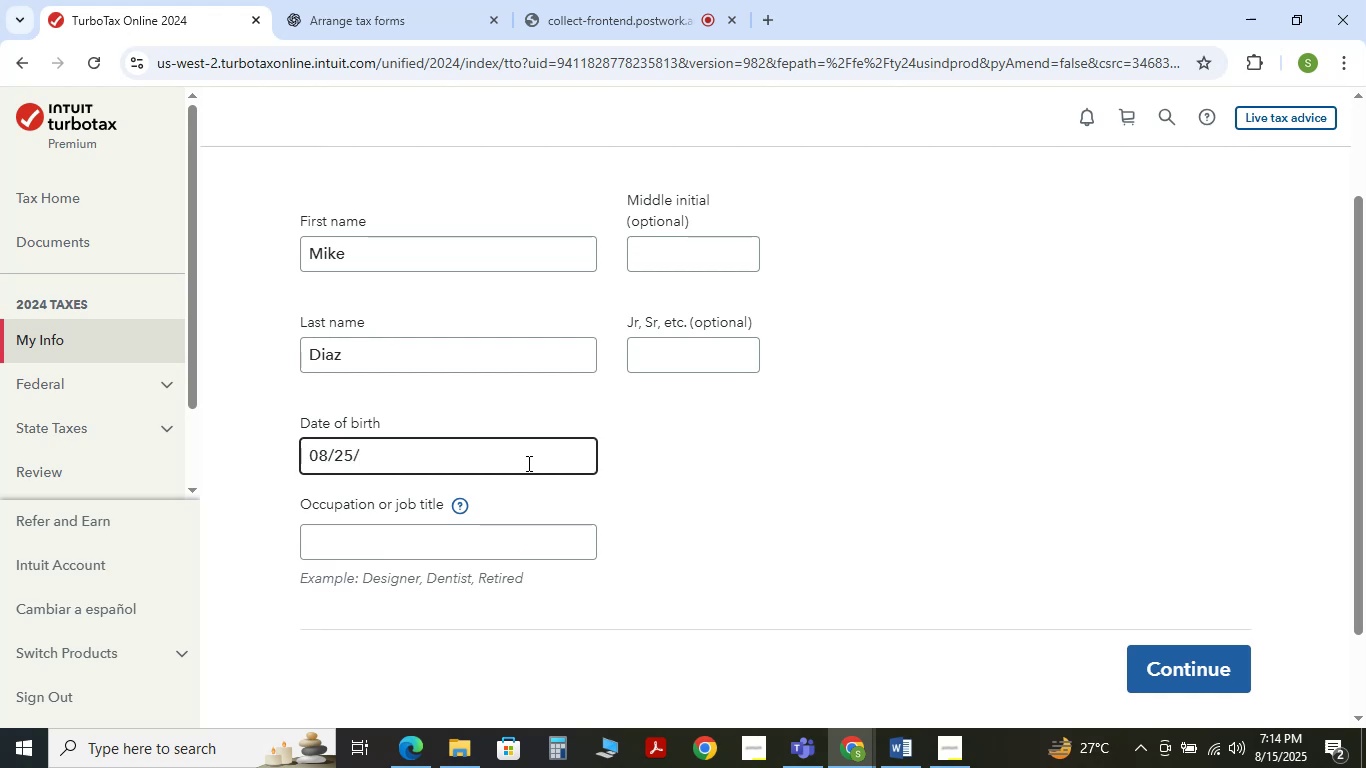 
key(Numpad1)
 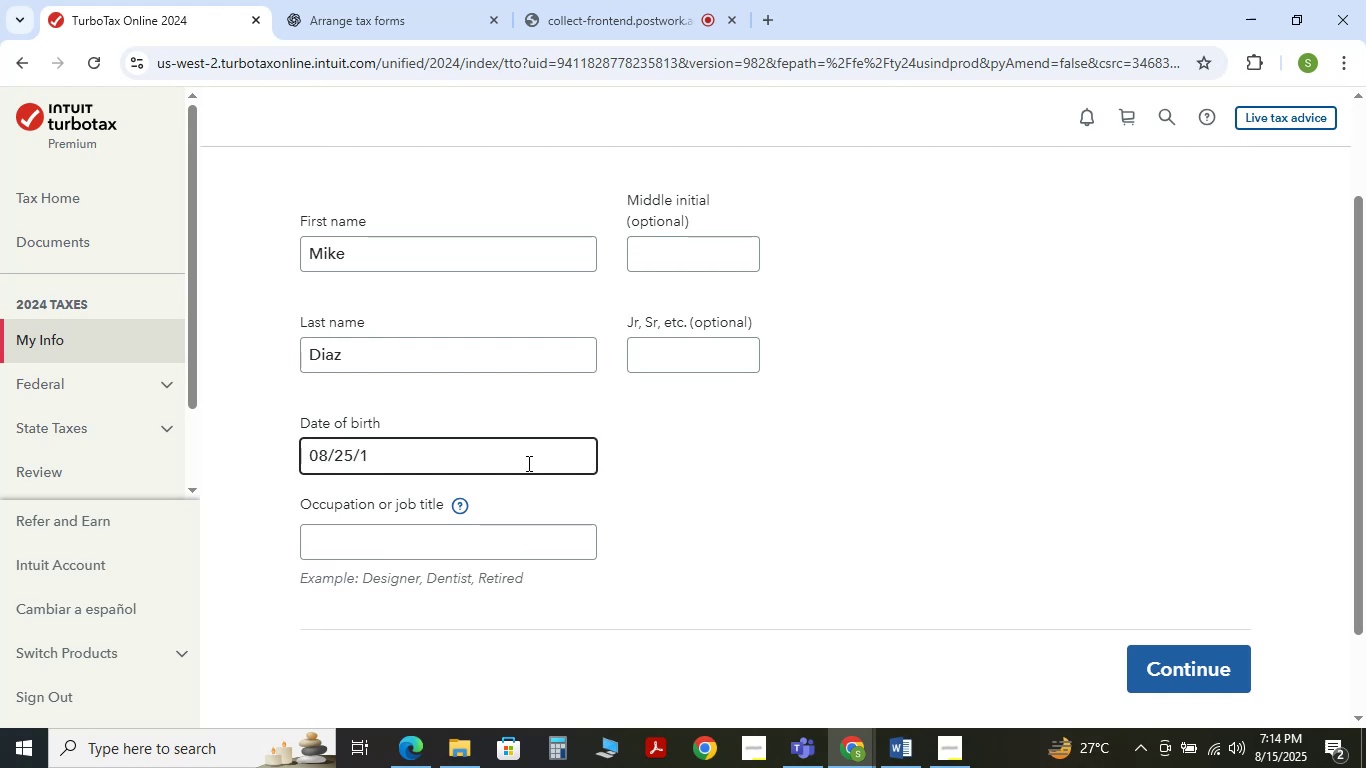 
key(Numpad9)
 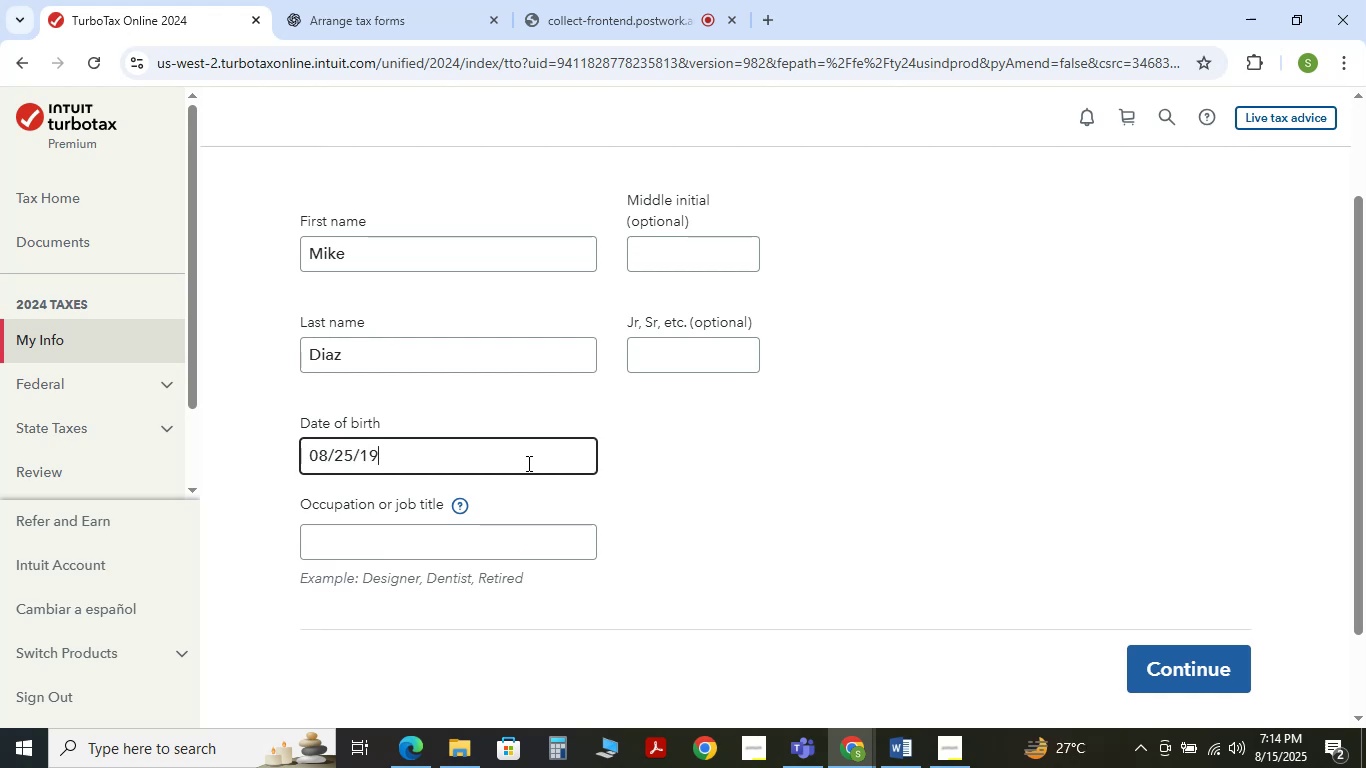 
key(Numpad8)
 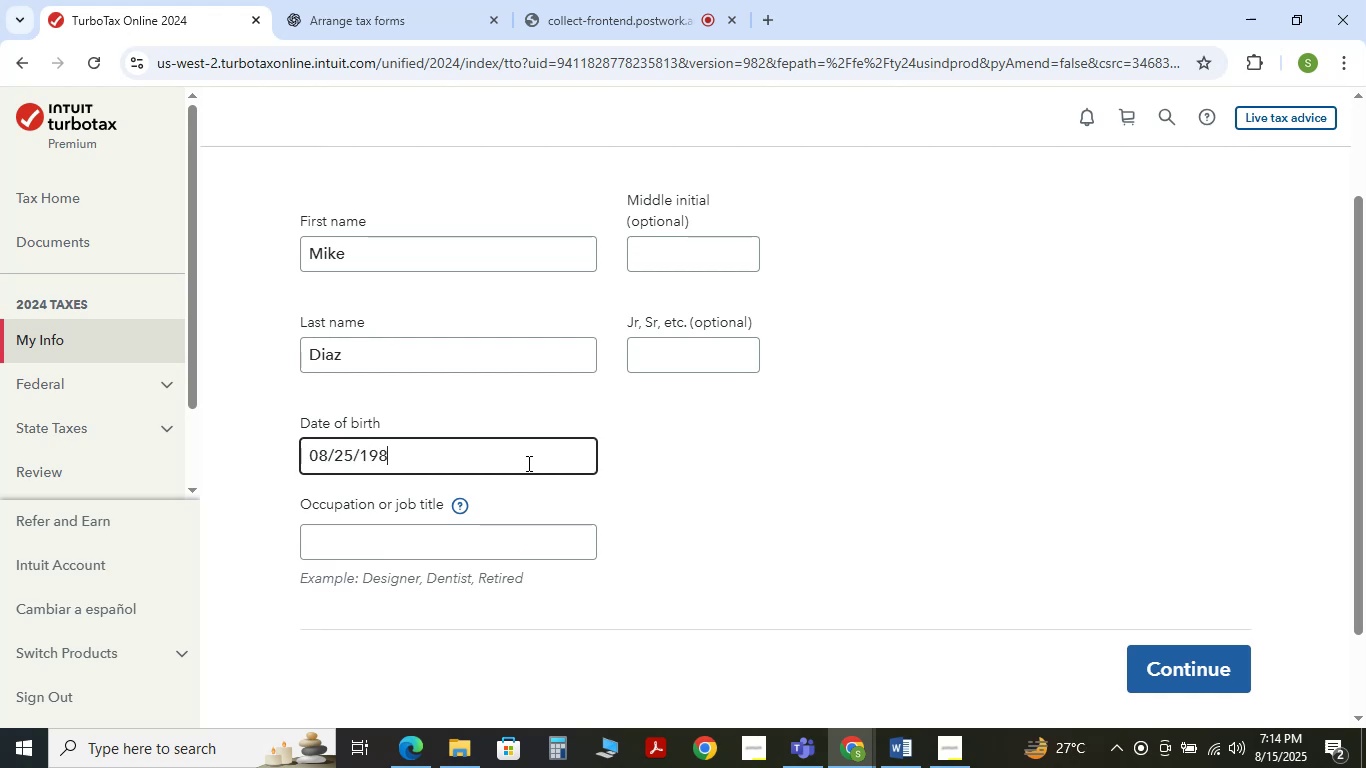 
key(Numpad3)
 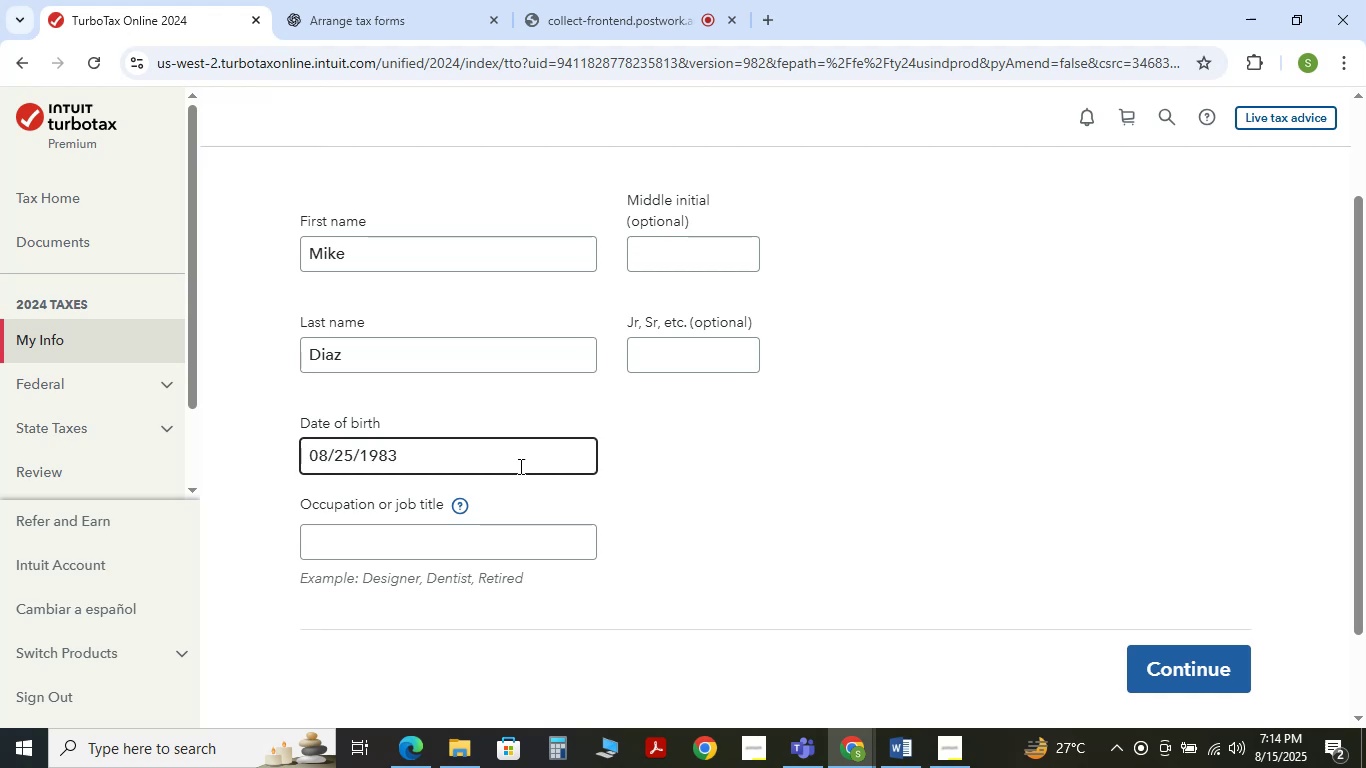 
left_click([700, 504])
 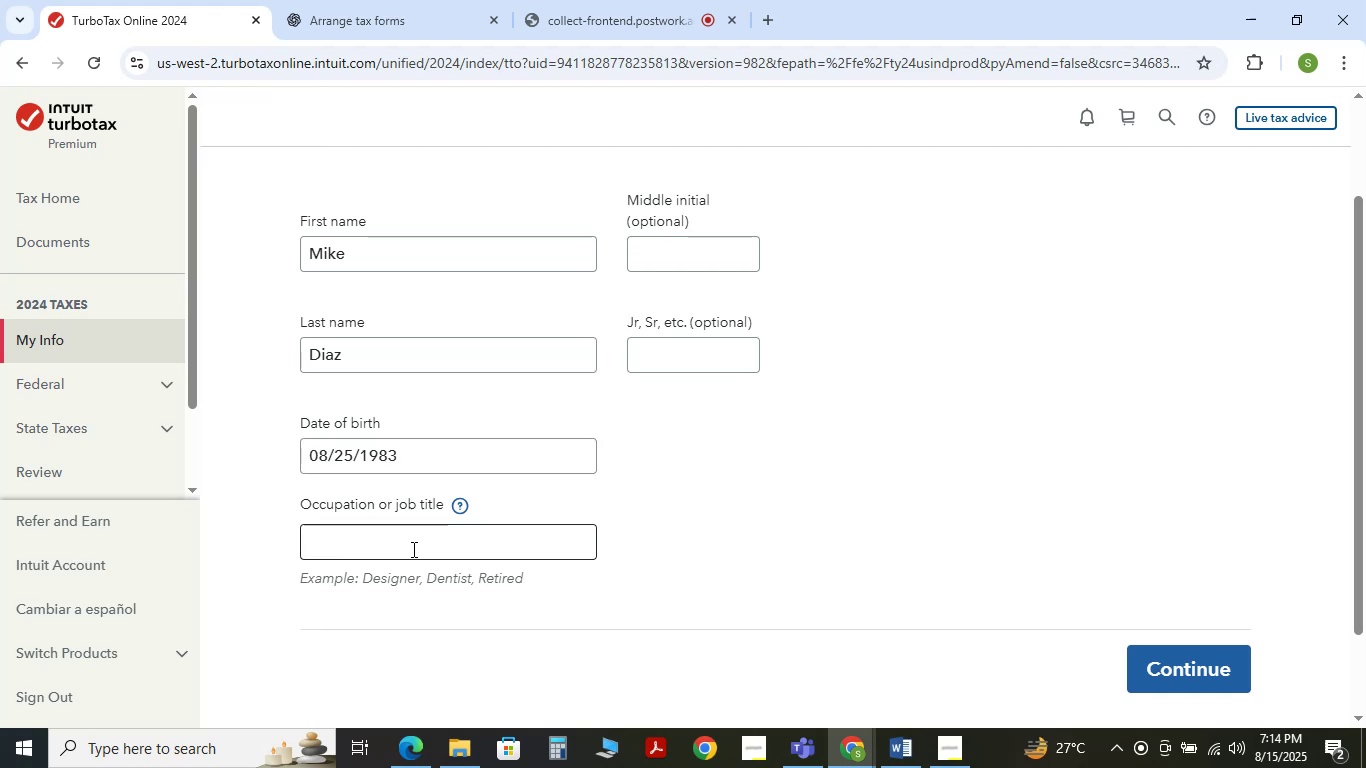 
left_click([412, 549])
 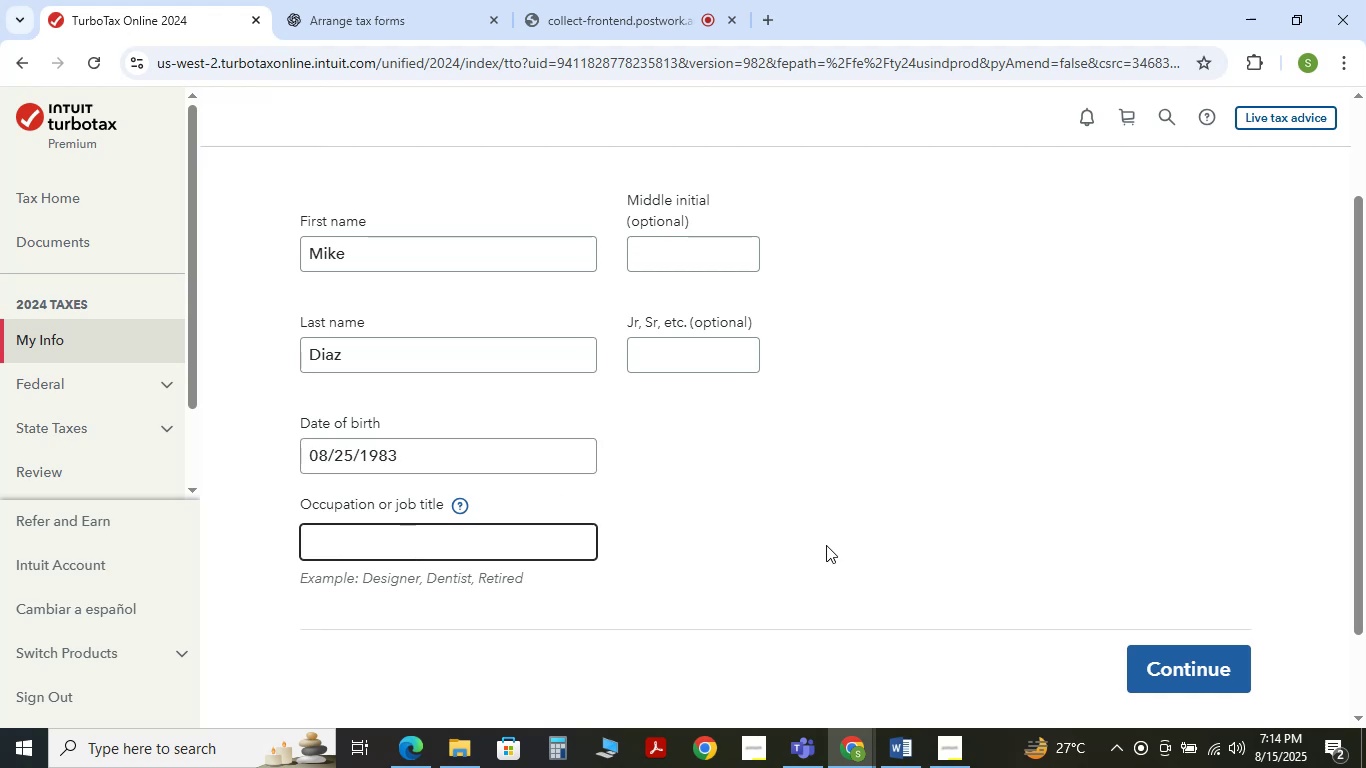 
scroll: coordinate [826, 545], scroll_direction: up, amount: 2.0
 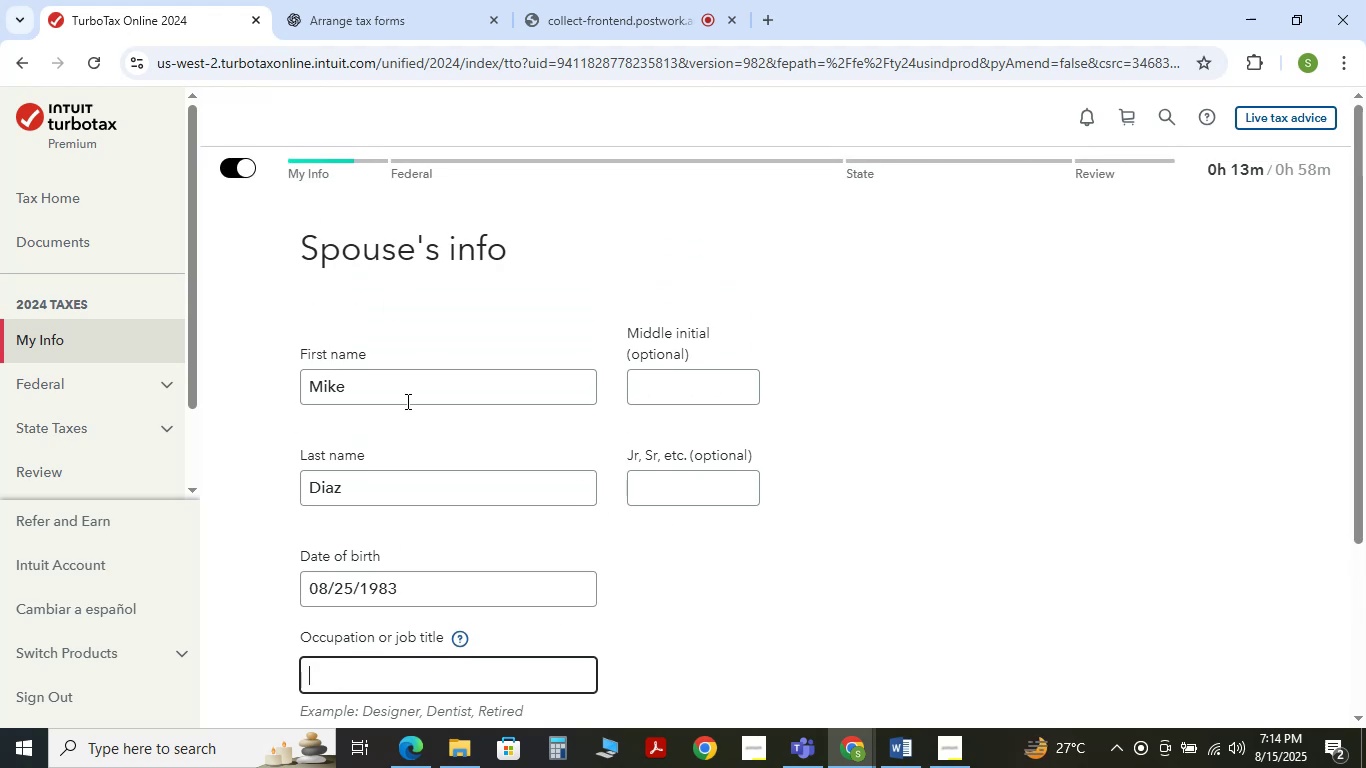 
wait(6.88)
 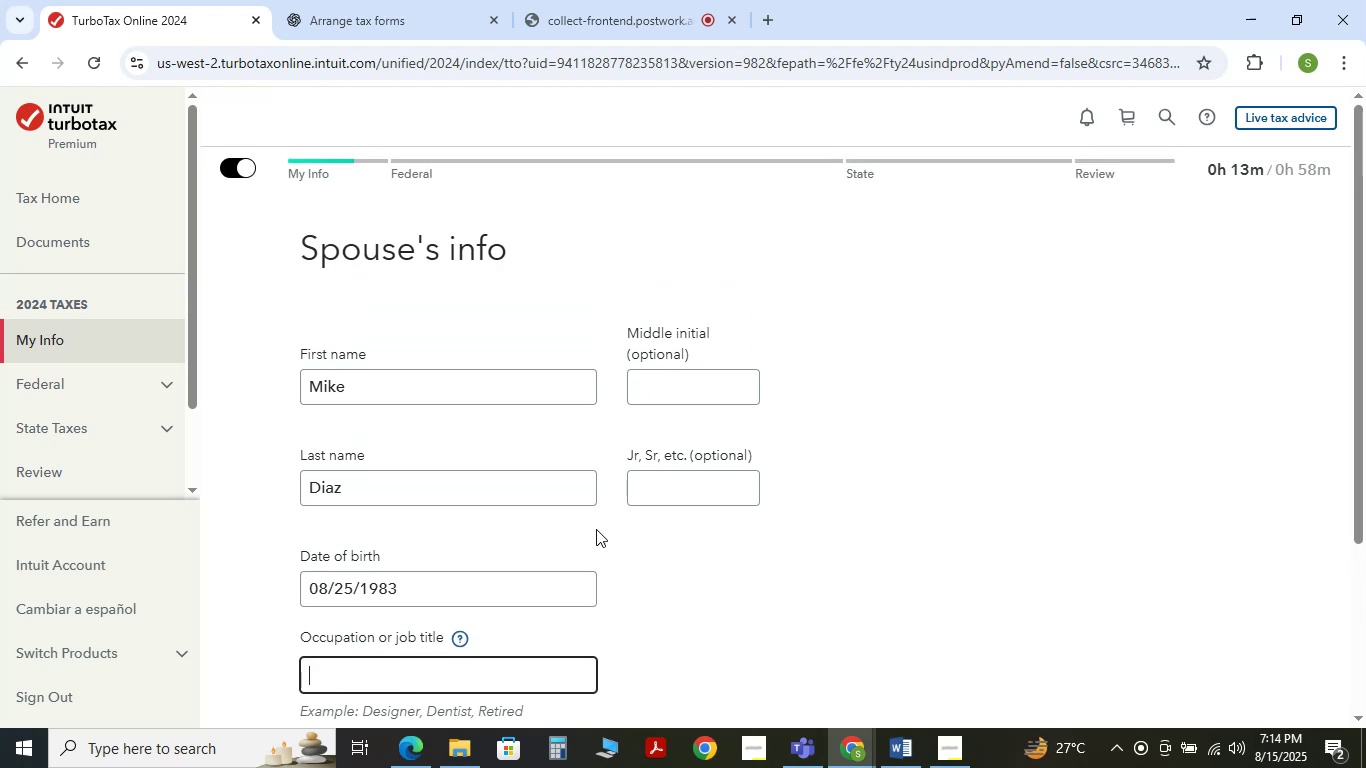 
left_click([443, 670])
 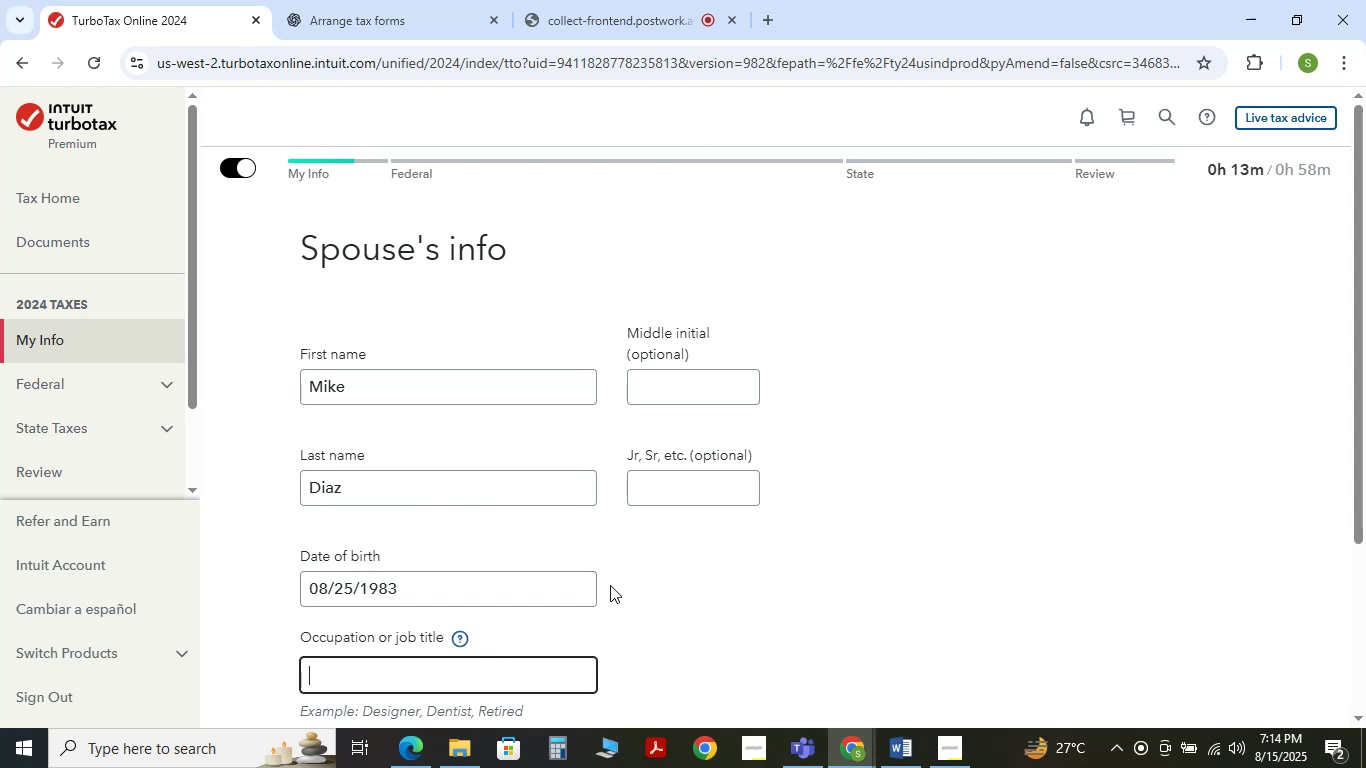 
wait(7.15)
 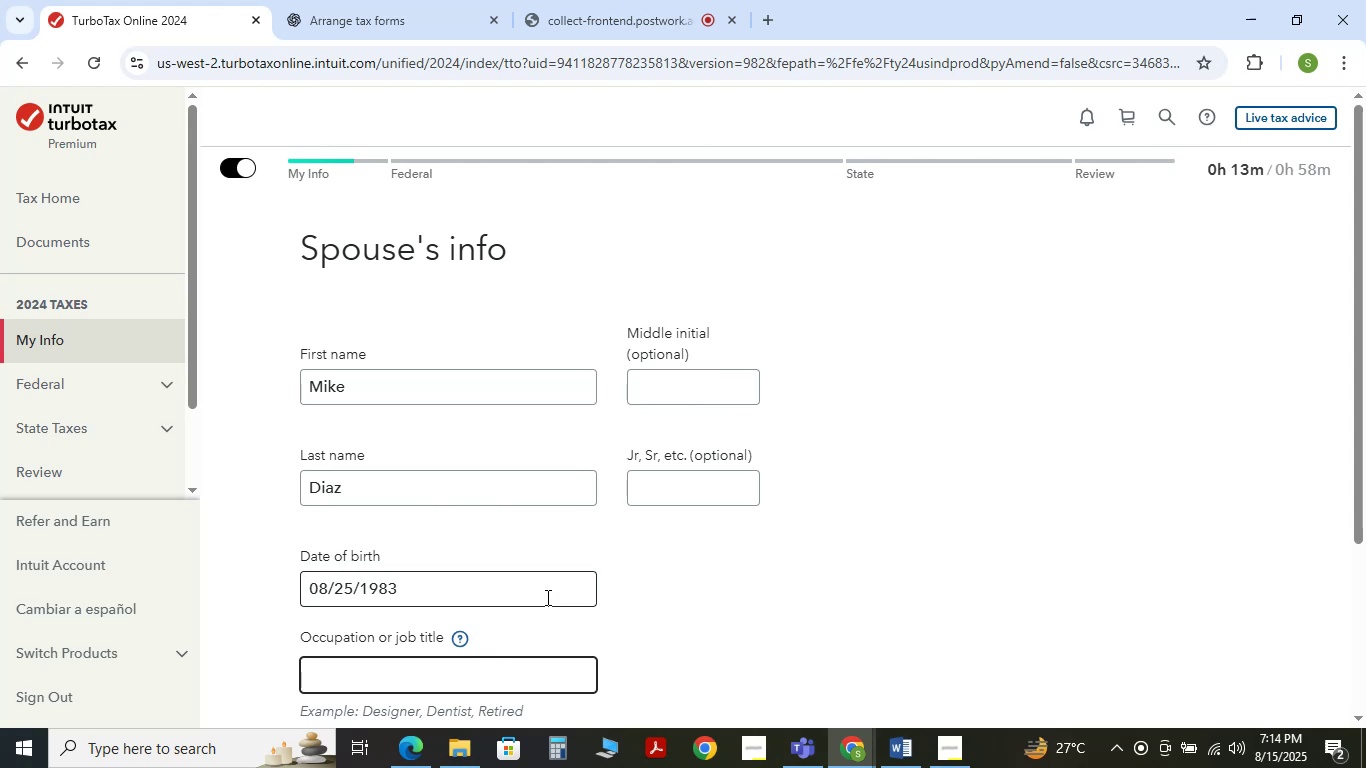 
type(Et)
 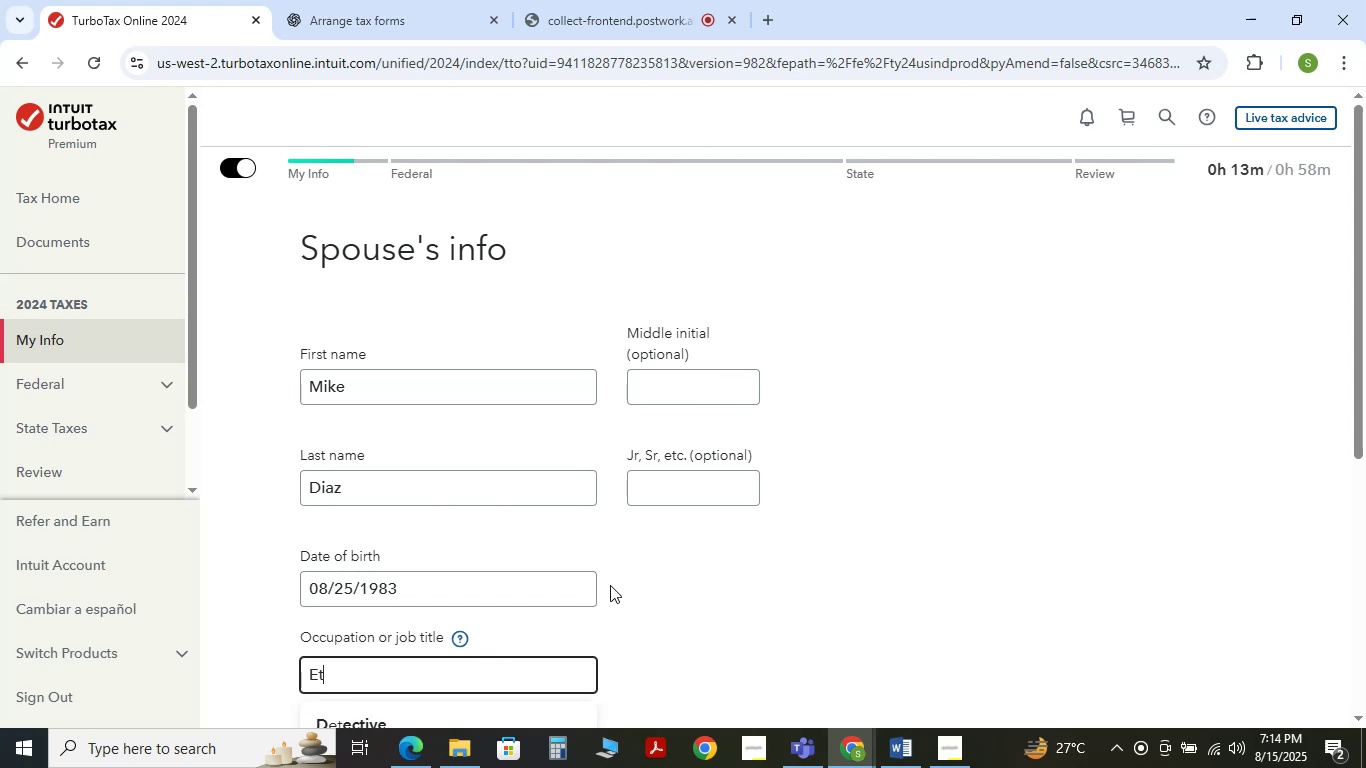 
scroll: coordinate [697, 516], scroll_direction: down, amount: 2.0
 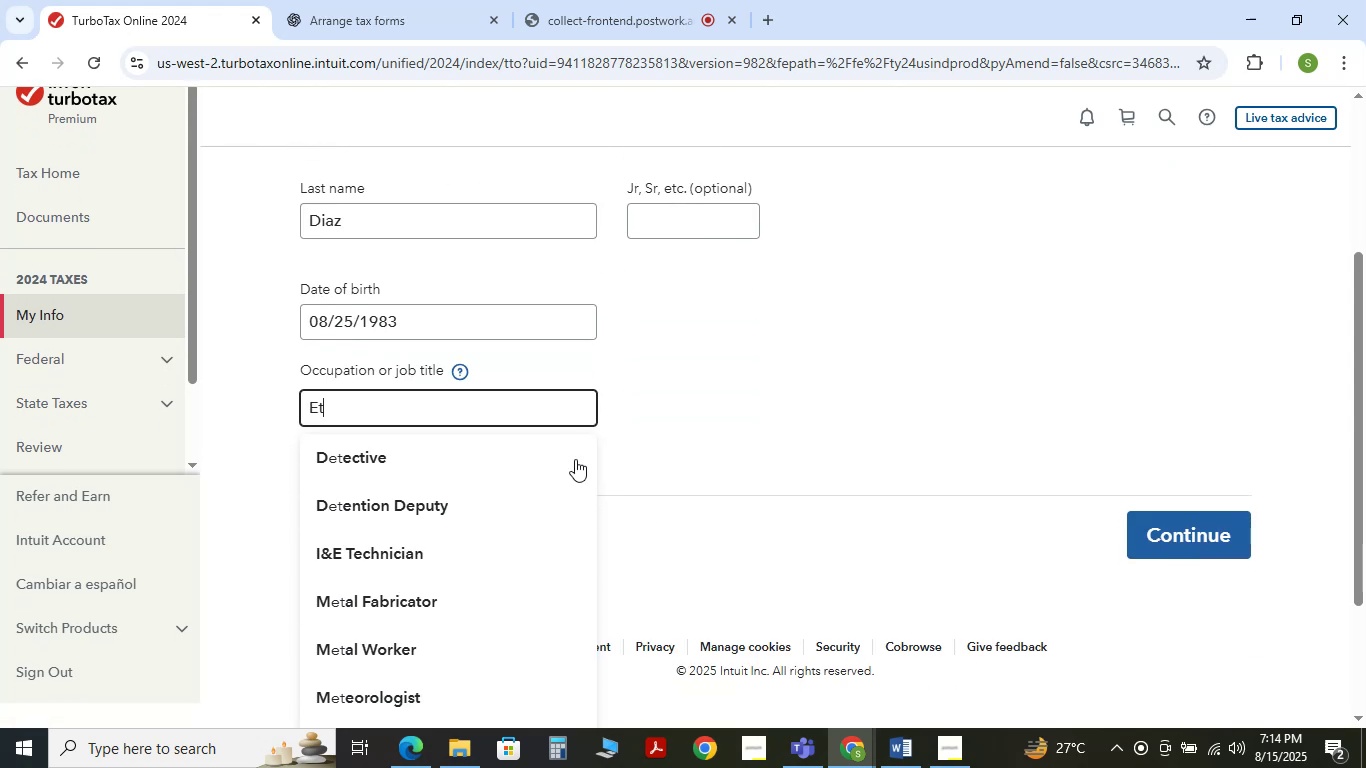 
type(sy Shop)
 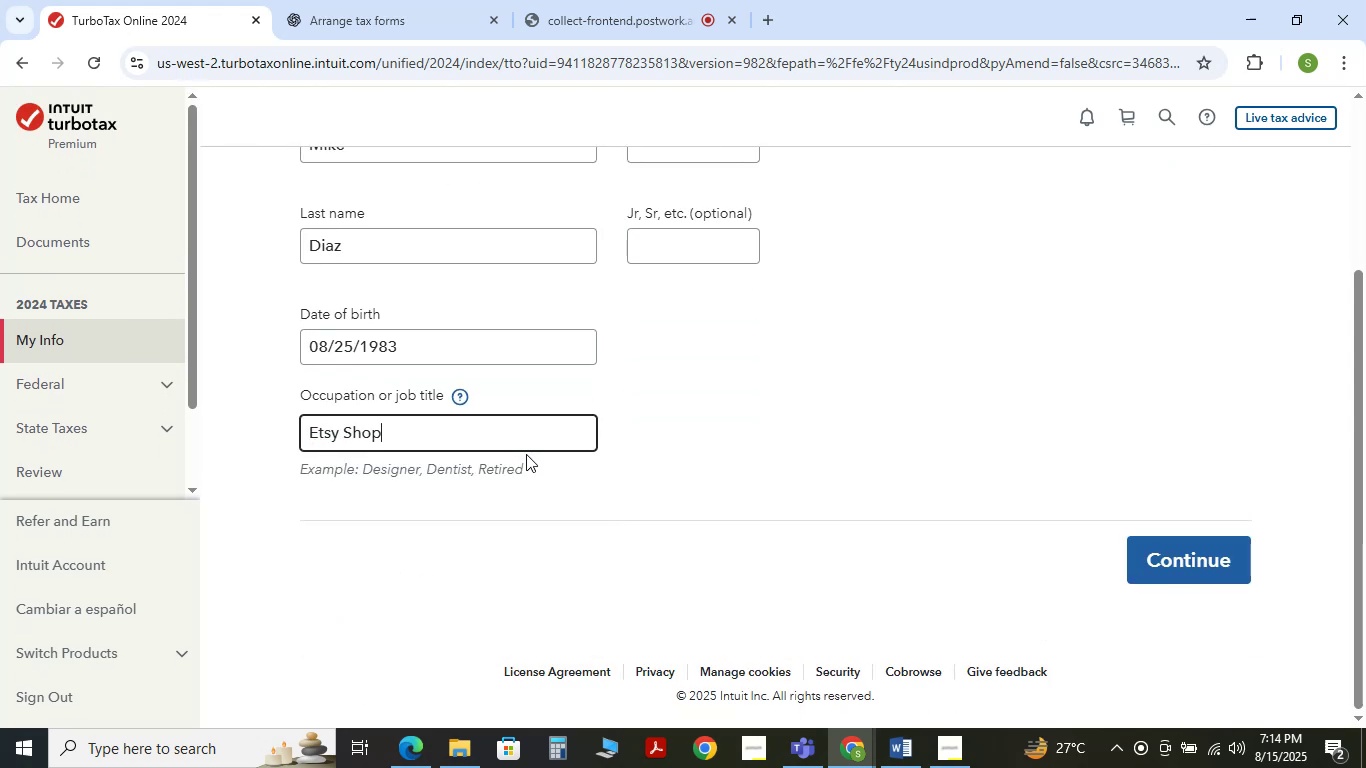 
scroll: coordinate [724, 354], scroll_direction: up, amount: 2.0
 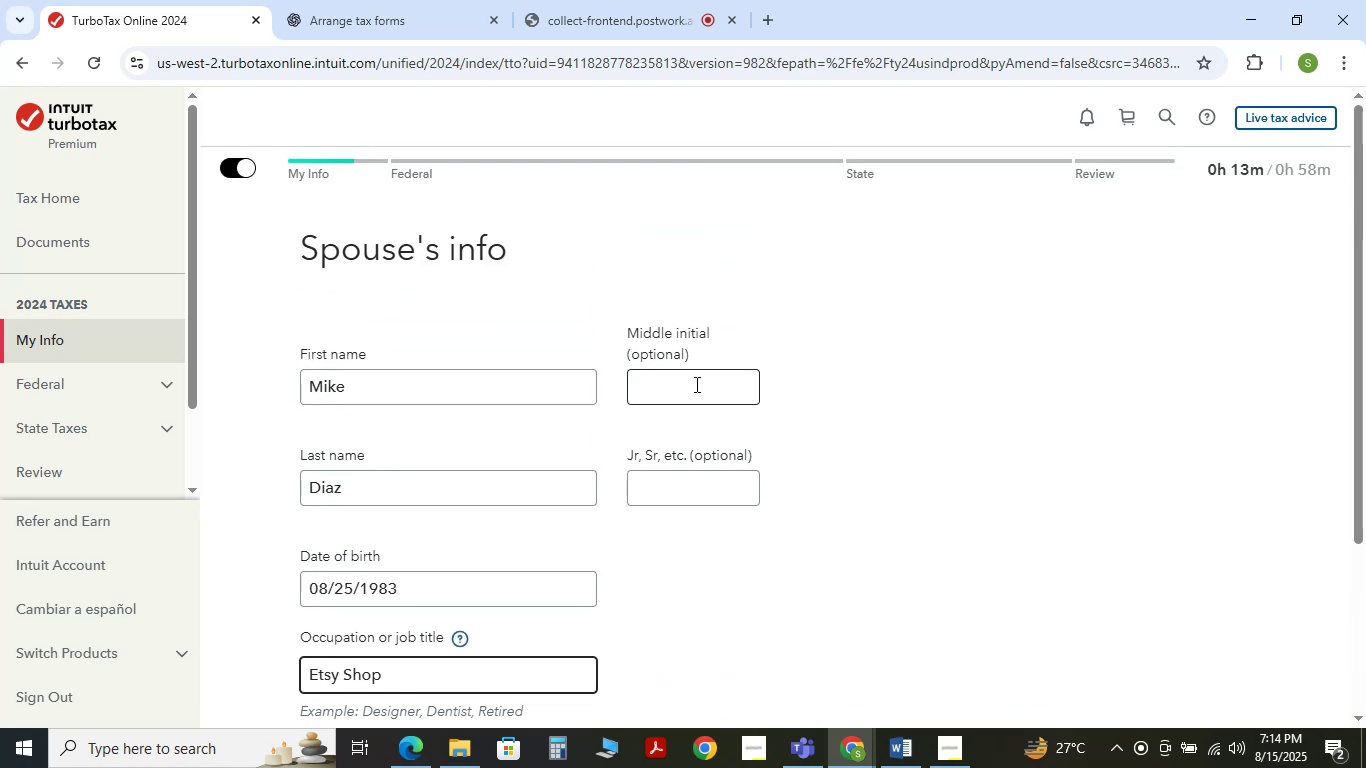 
scroll: coordinate [843, 434], scroll_direction: down, amount: 3.0
 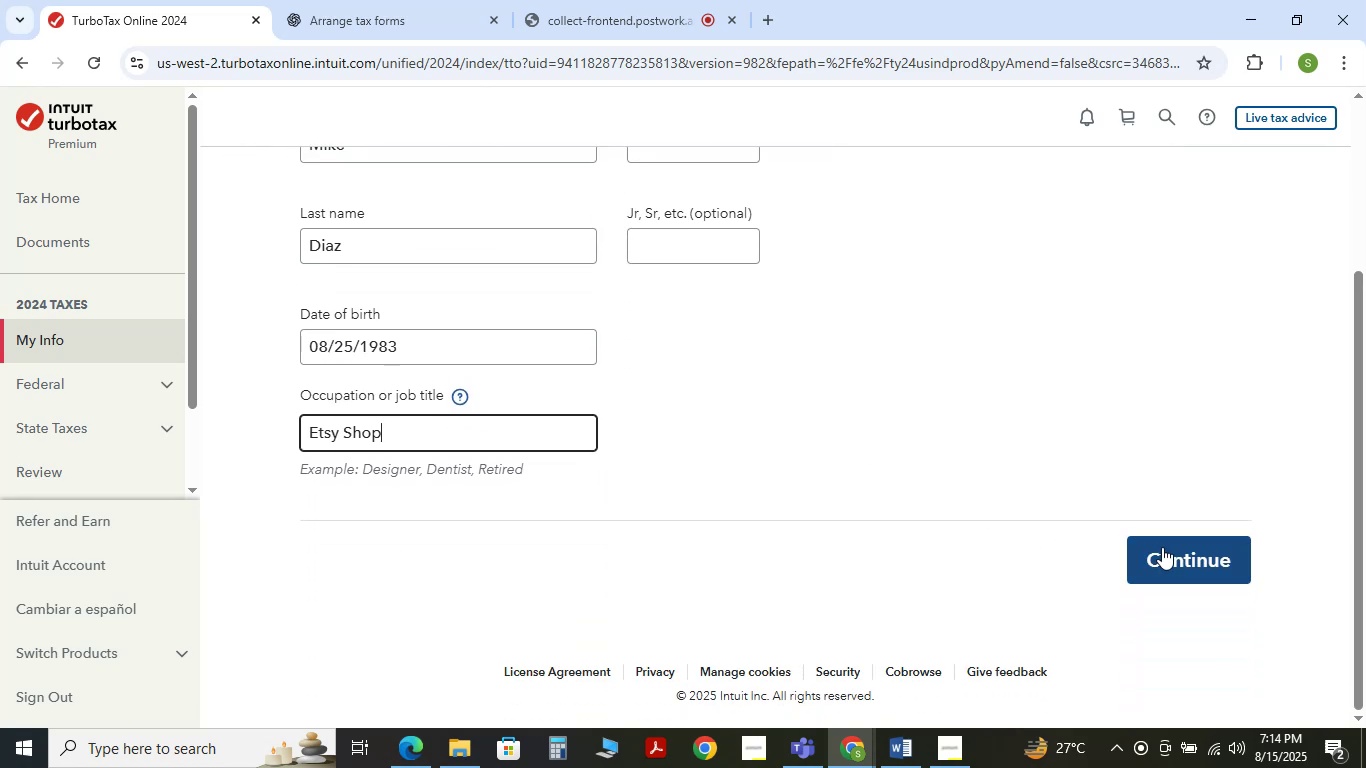 
left_click([1170, 548])
 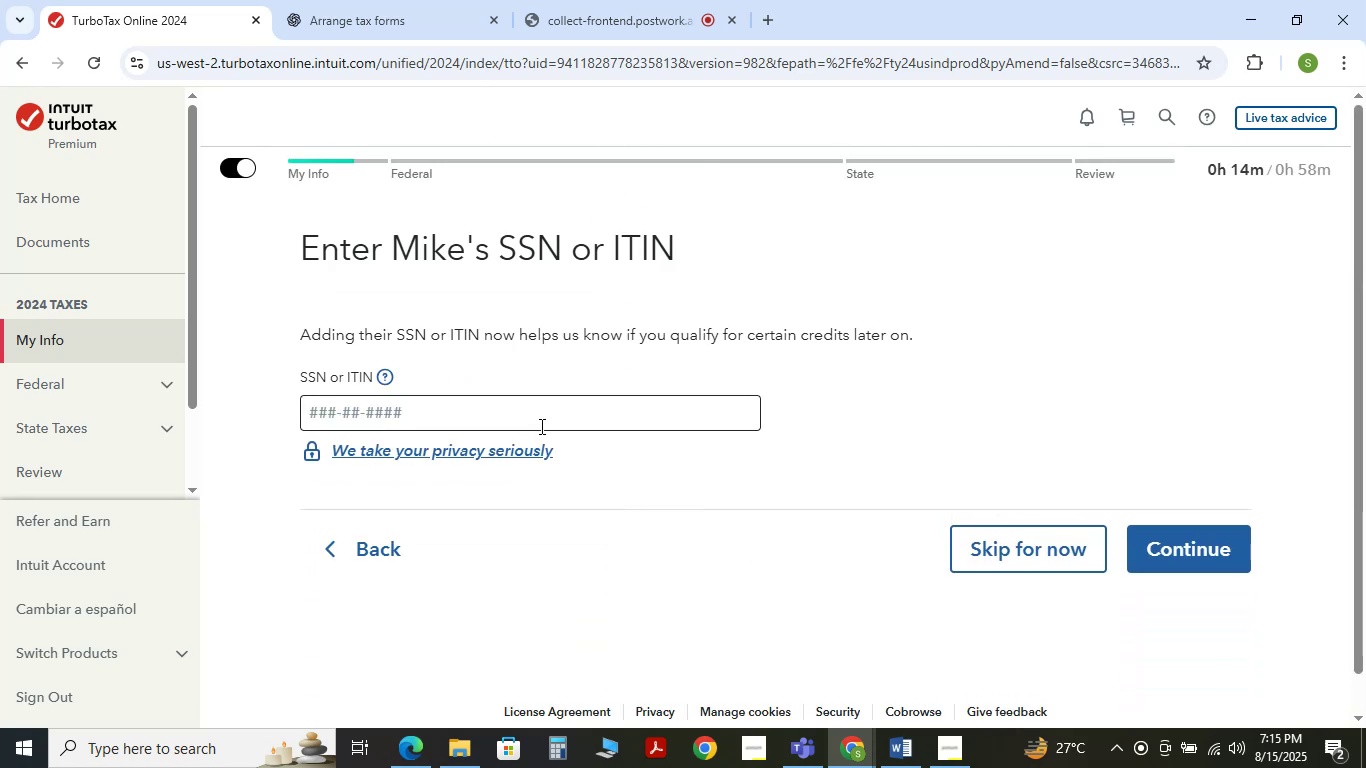 
wait(6.52)
 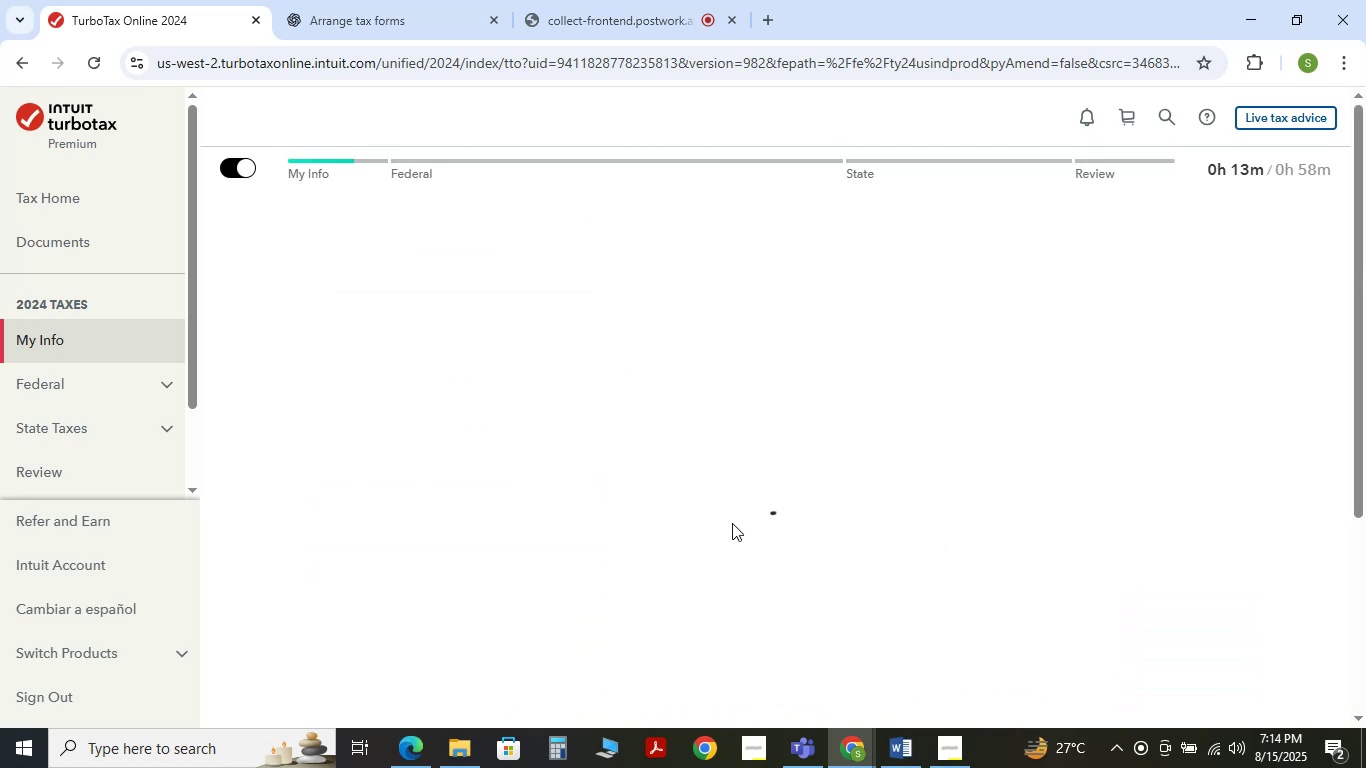 
left_click([900, 748])
 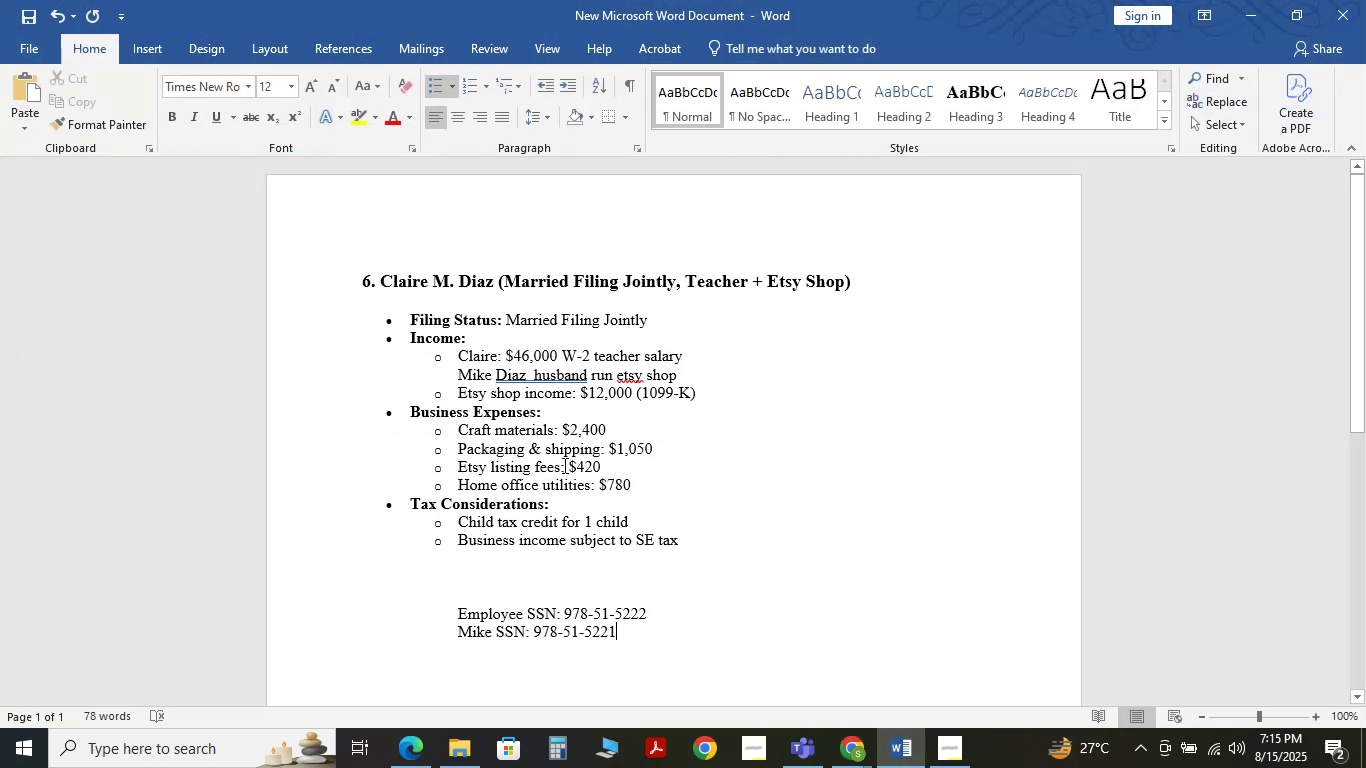 
wait(13.2)
 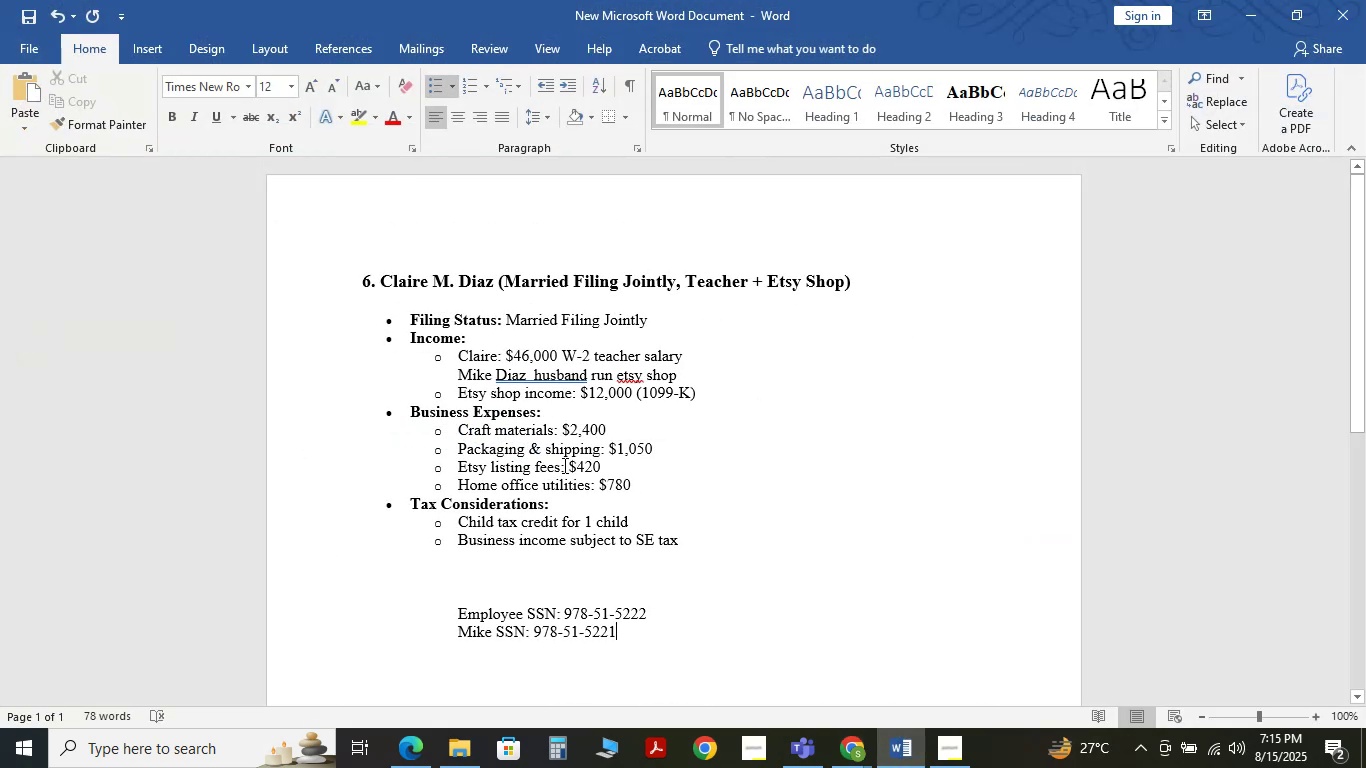 
left_click_drag(start_coordinate=[627, 635], to_coordinate=[546, 630])
 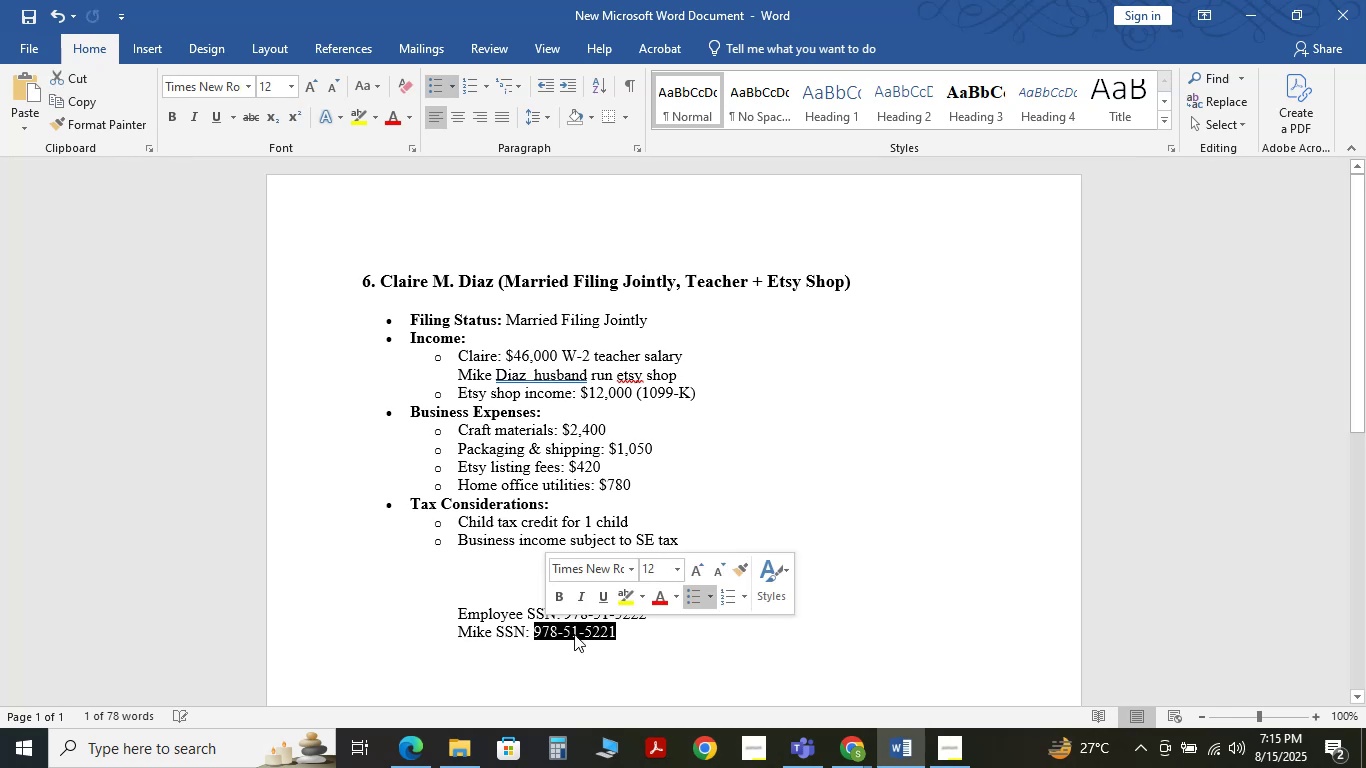 
key(Control+C)
 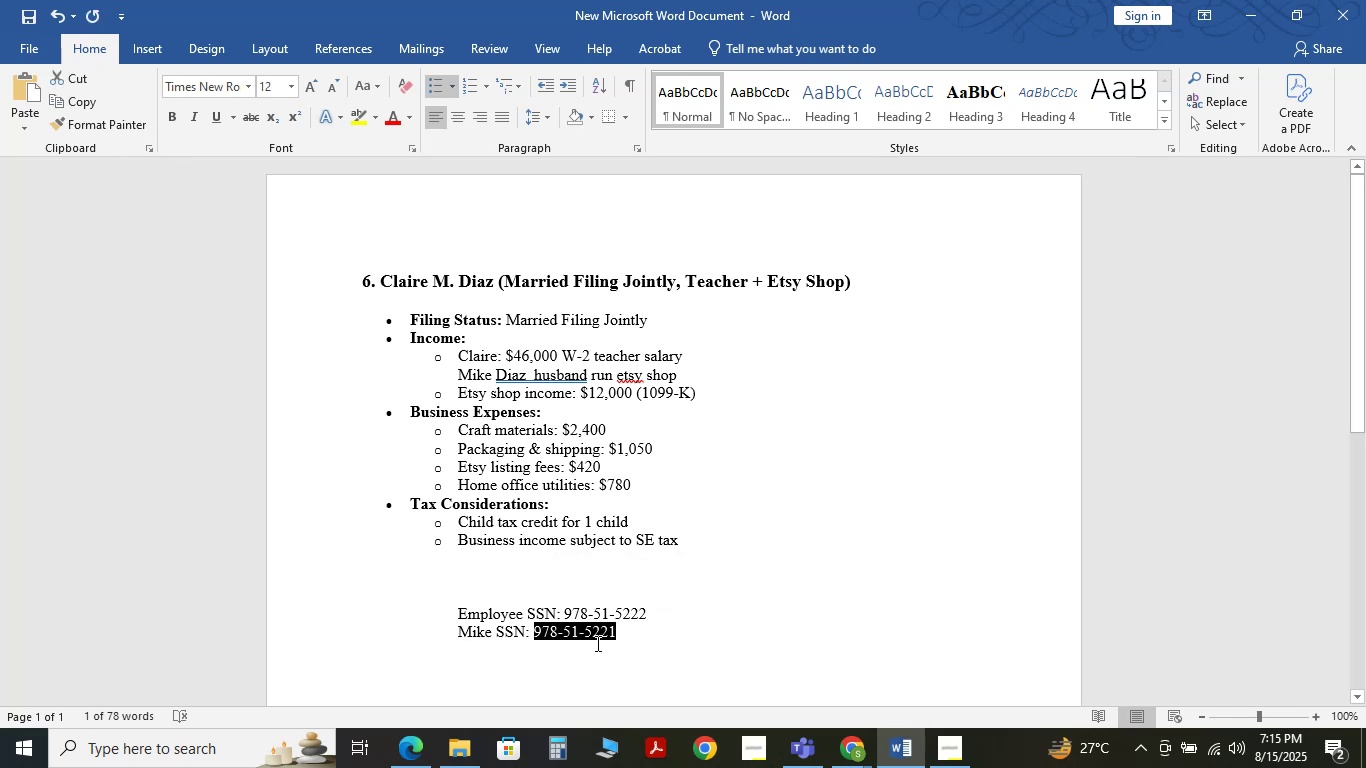 
key(Control+C)
 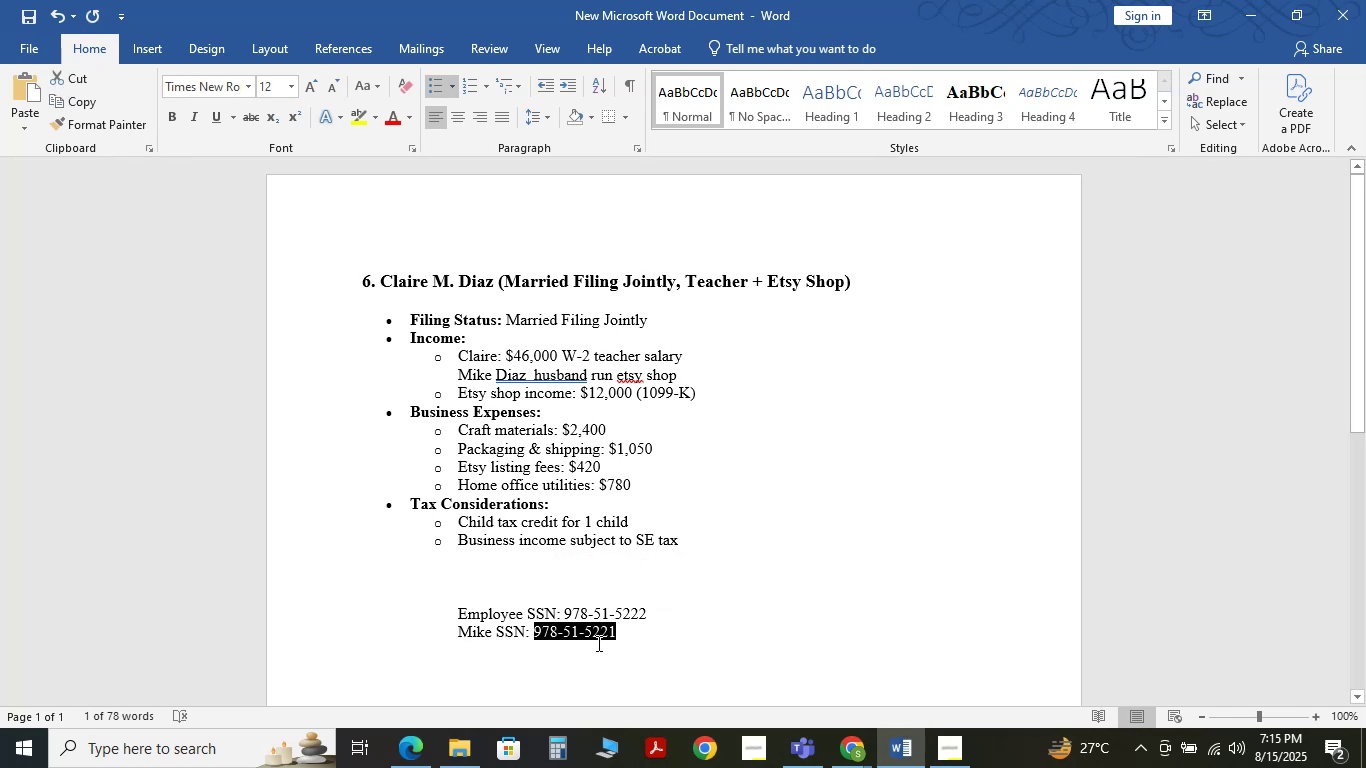 
key(Control+C)
 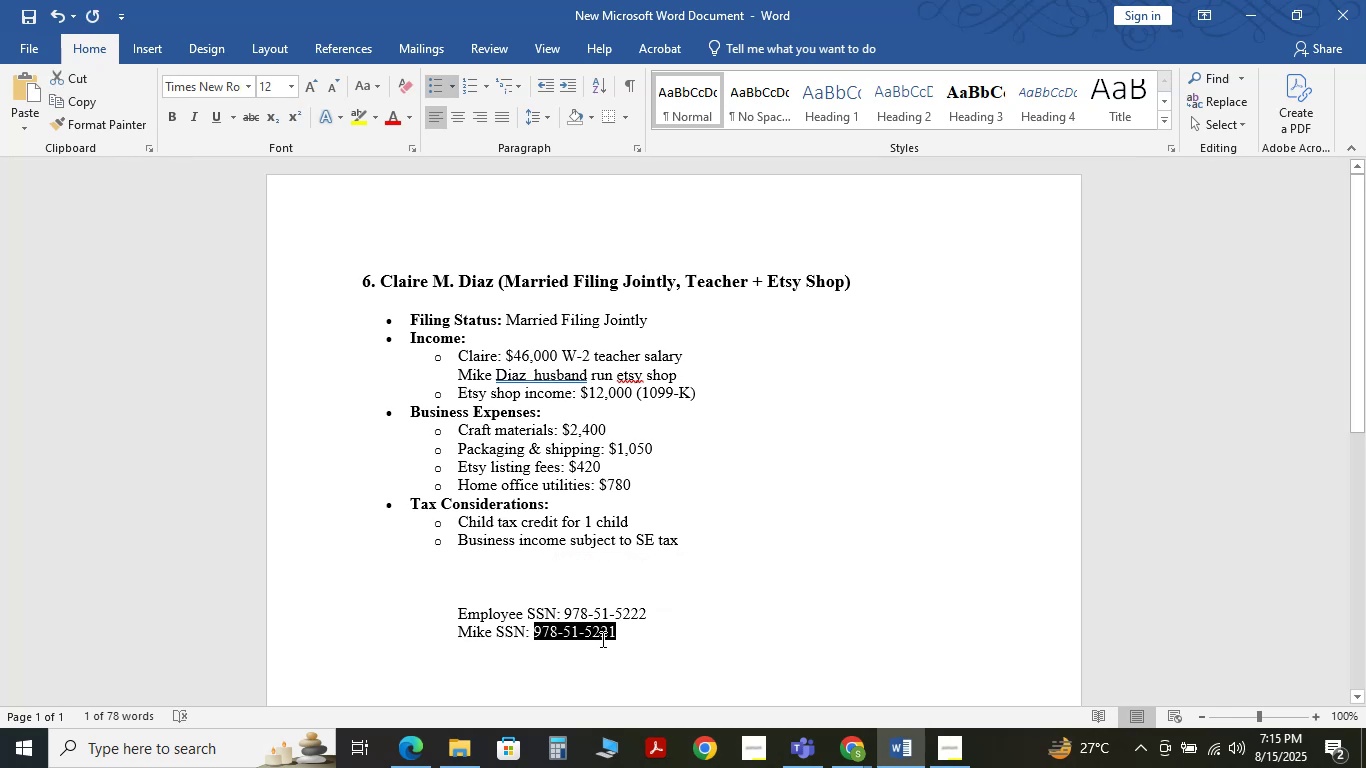 
key(Control+C)
 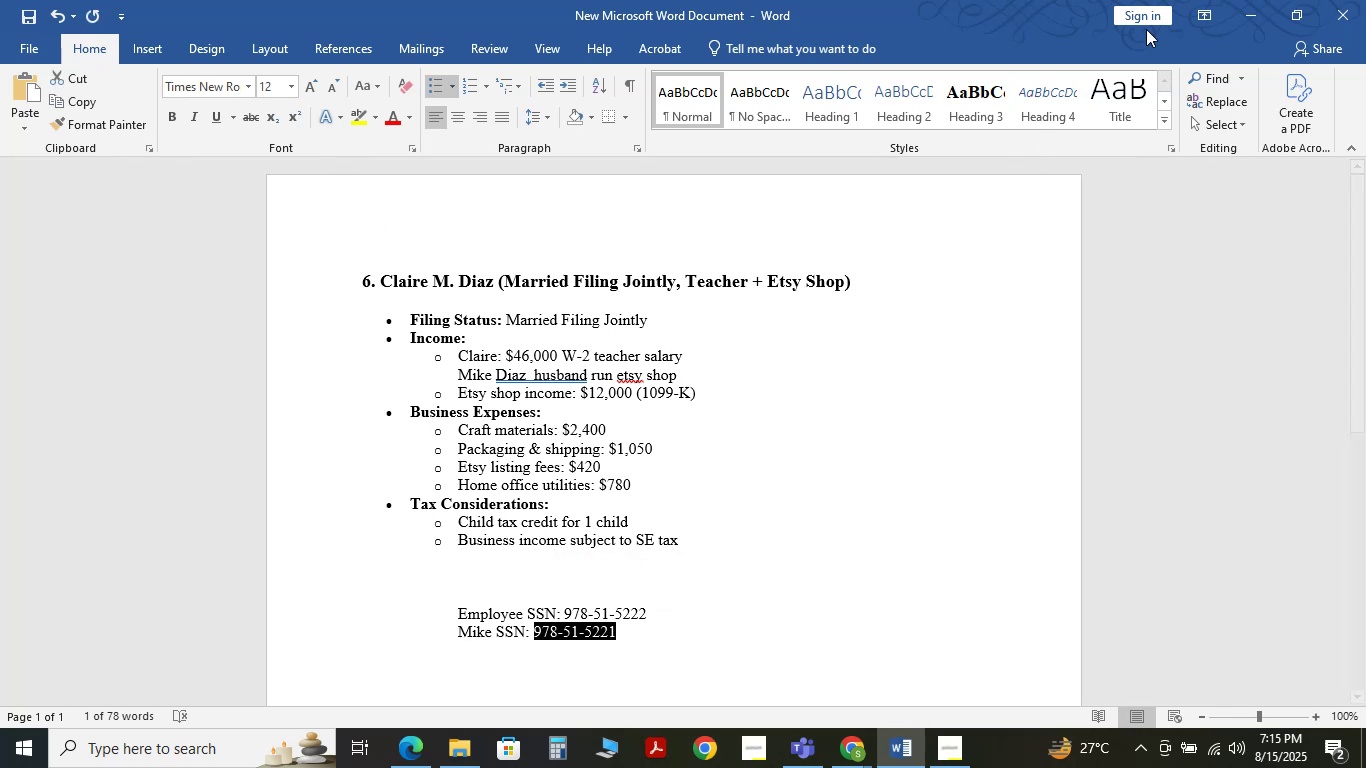 
left_click([1239, 0])
 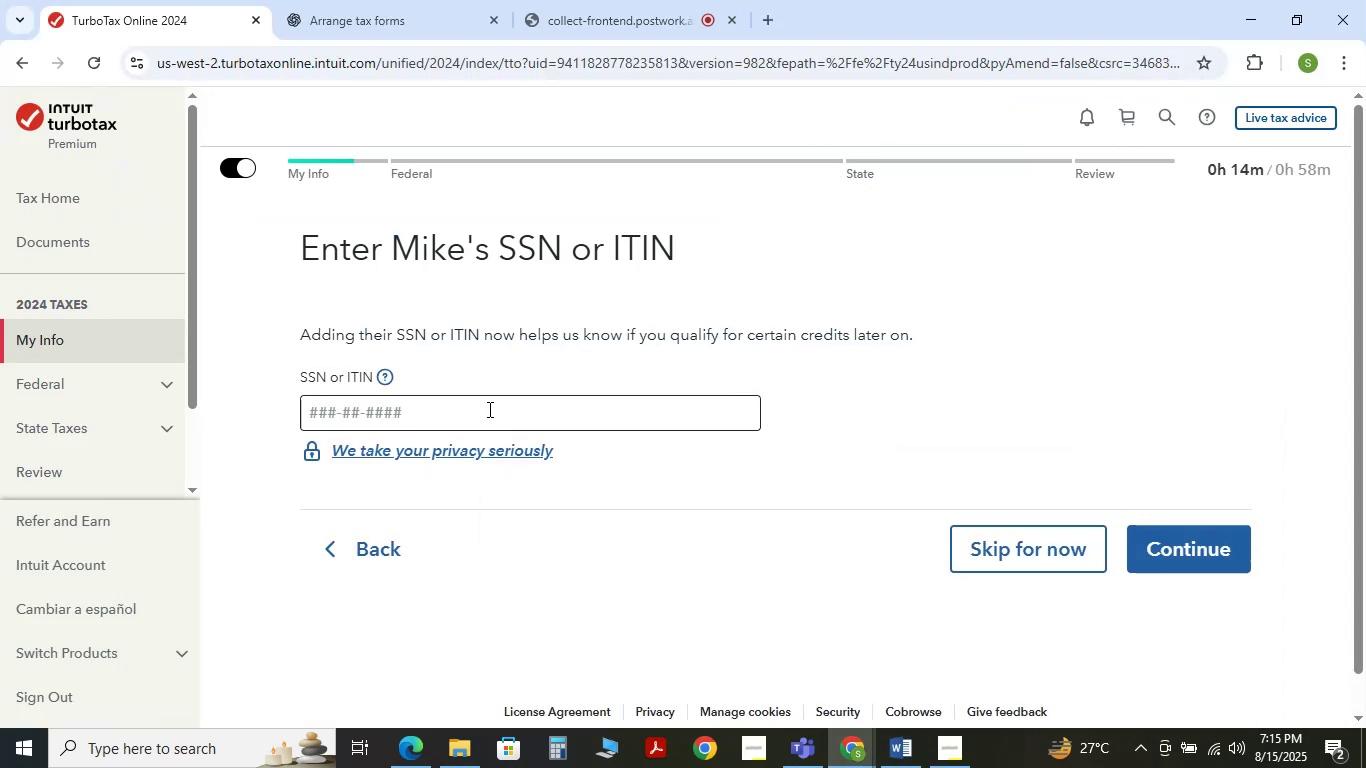 
left_click([488, 411])
 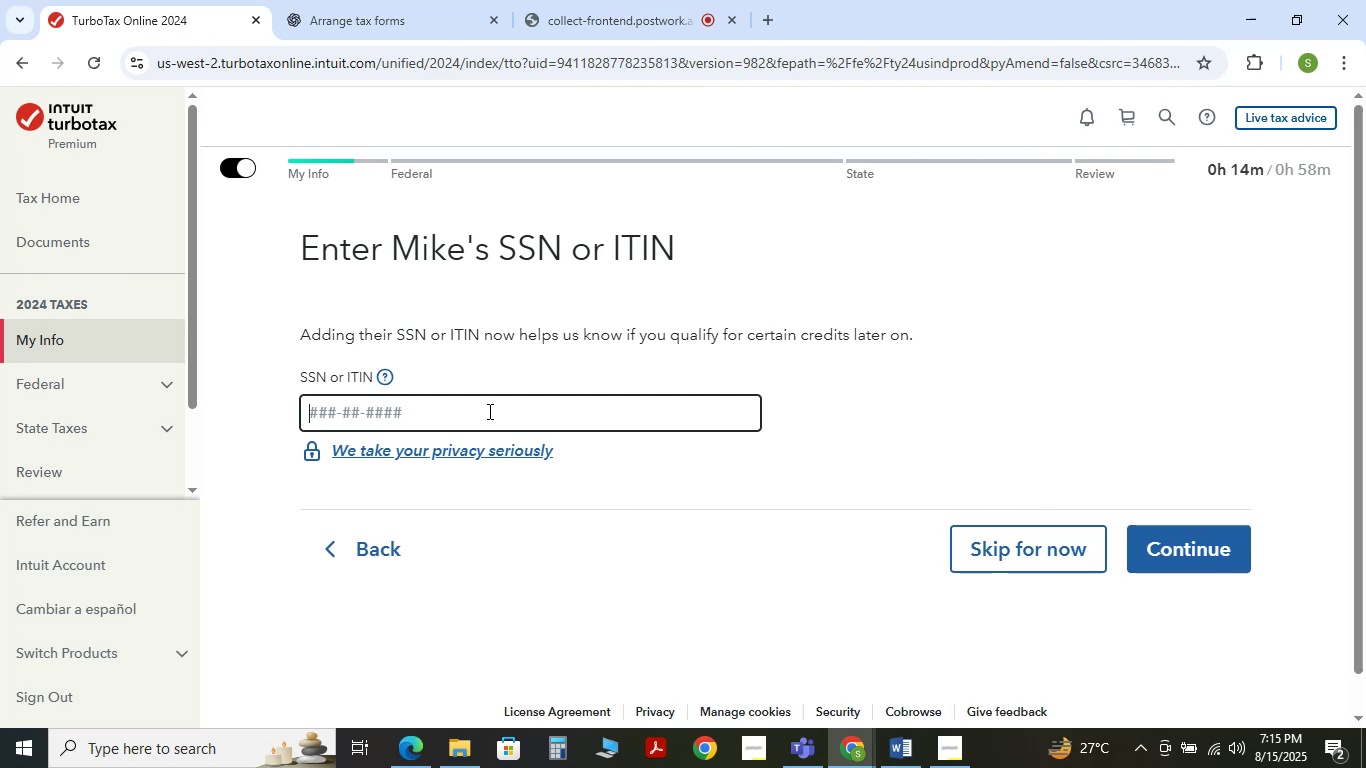 
key(Control+V)
 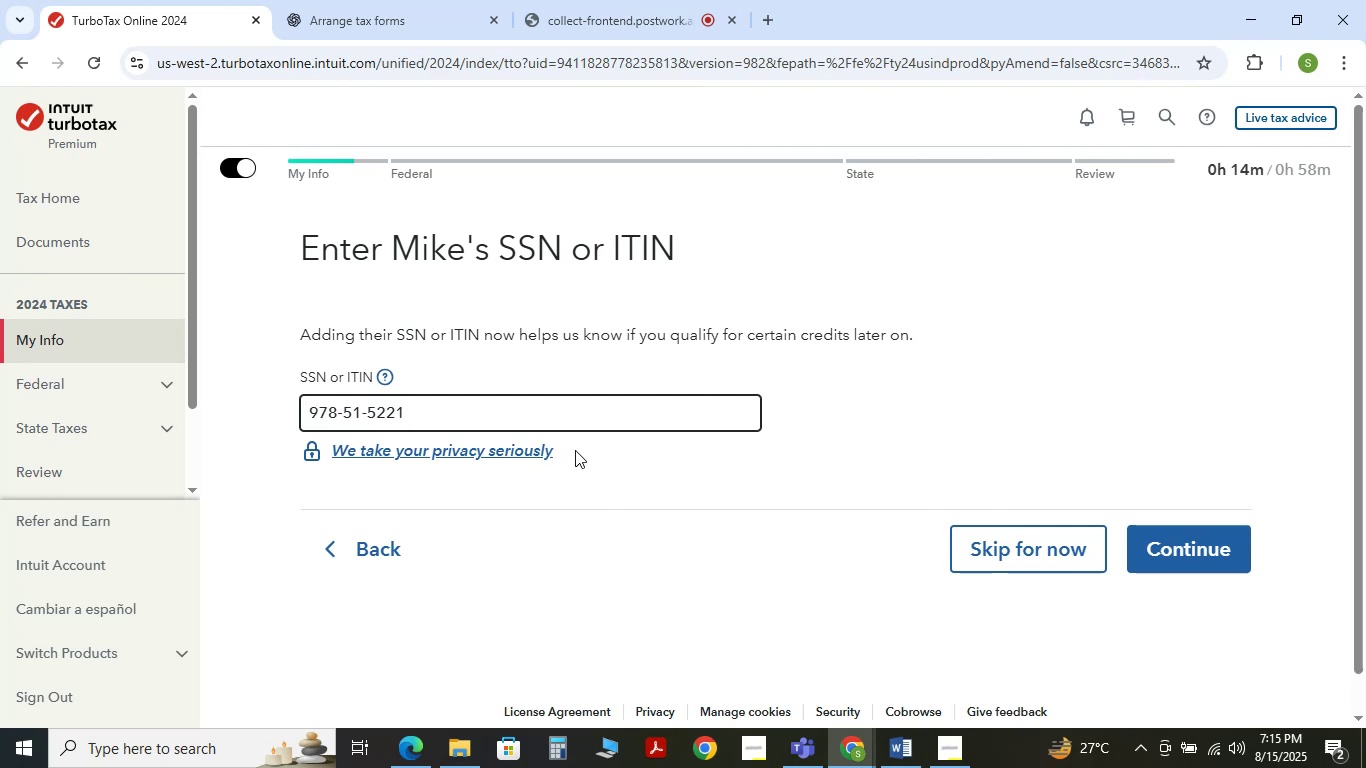 
key(Tab)
 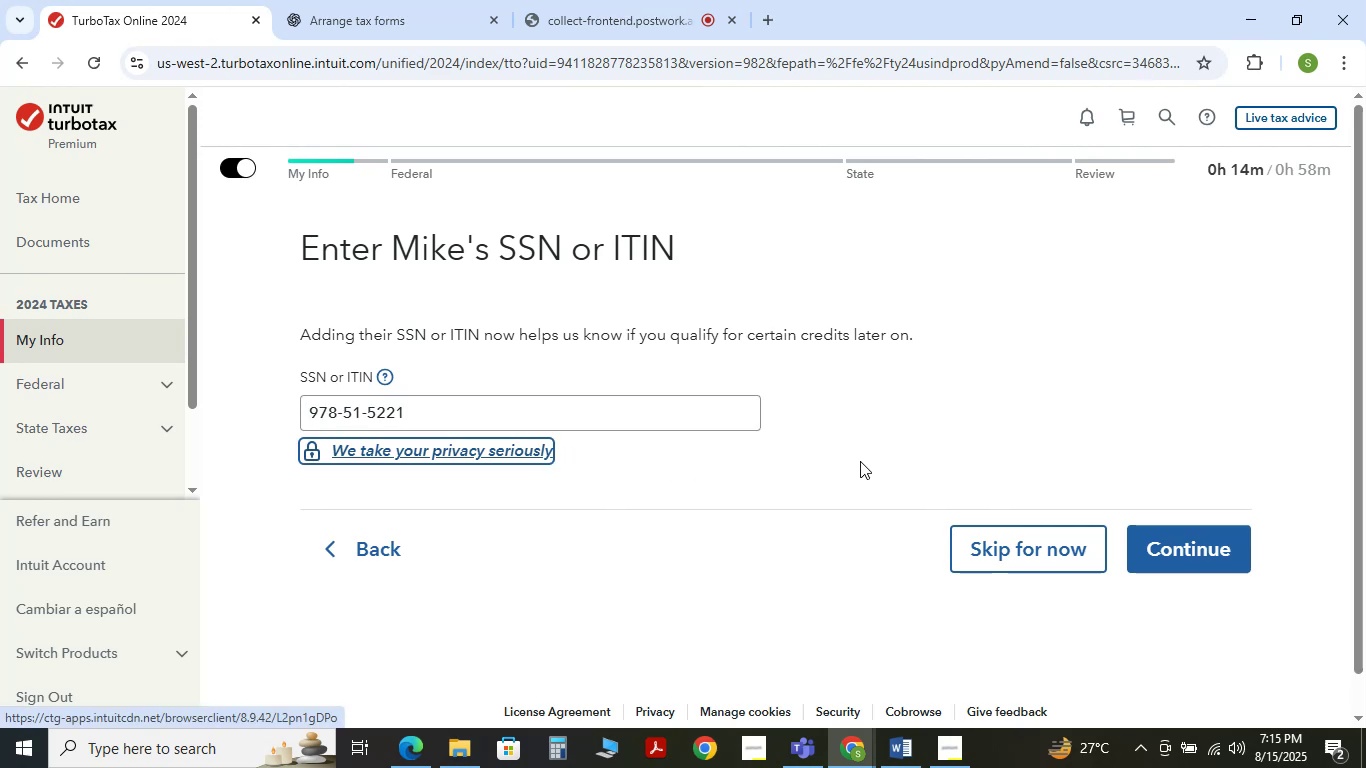 
left_click([874, 458])
 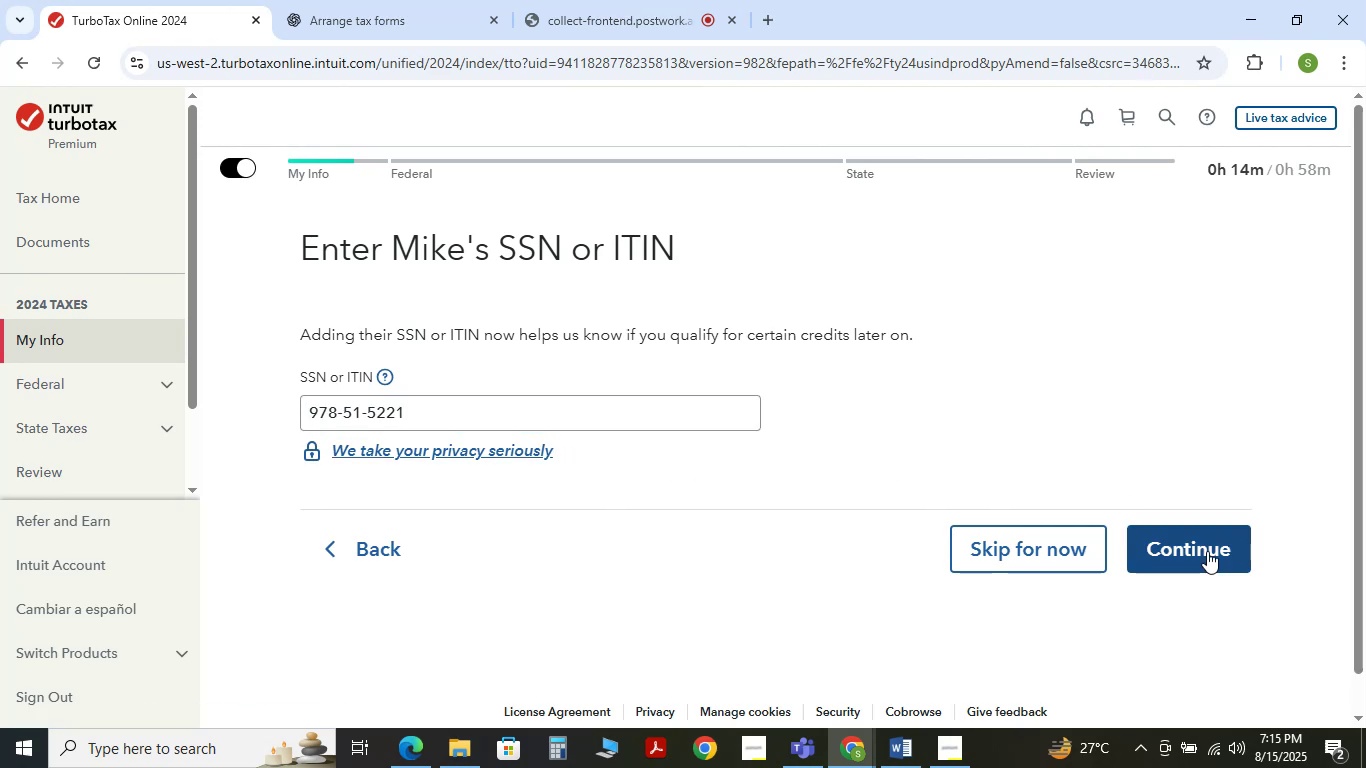 
left_click([1207, 551])
 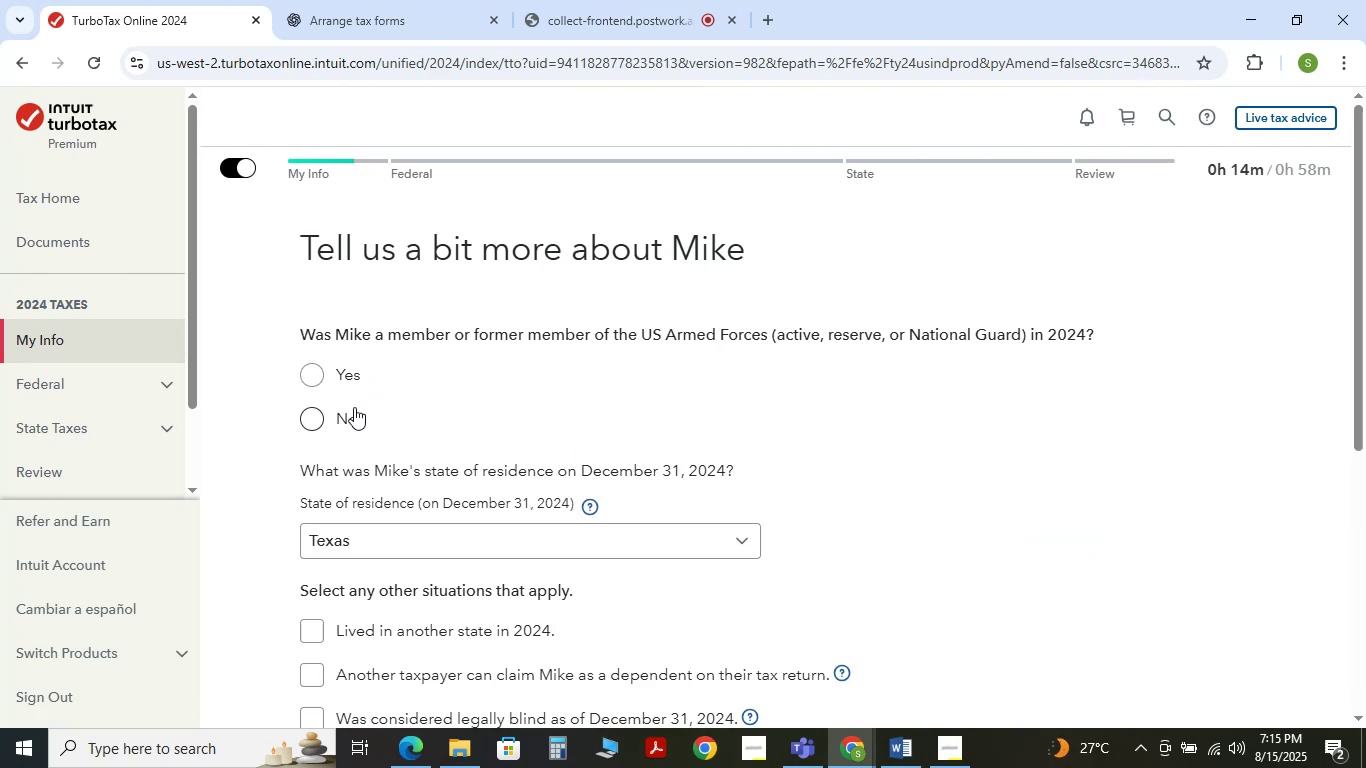 
left_click([307, 411])
 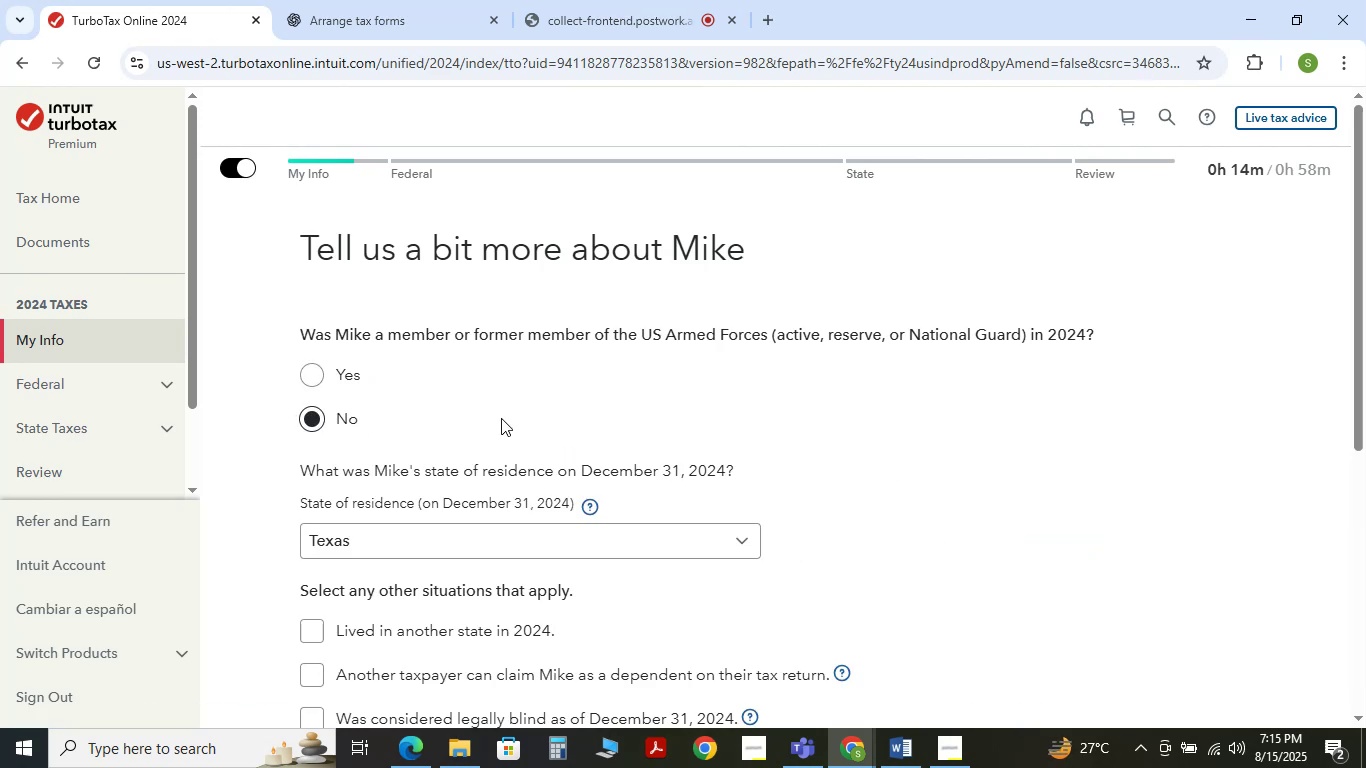 
scroll: coordinate [510, 425], scroll_direction: down, amount: 3.0
 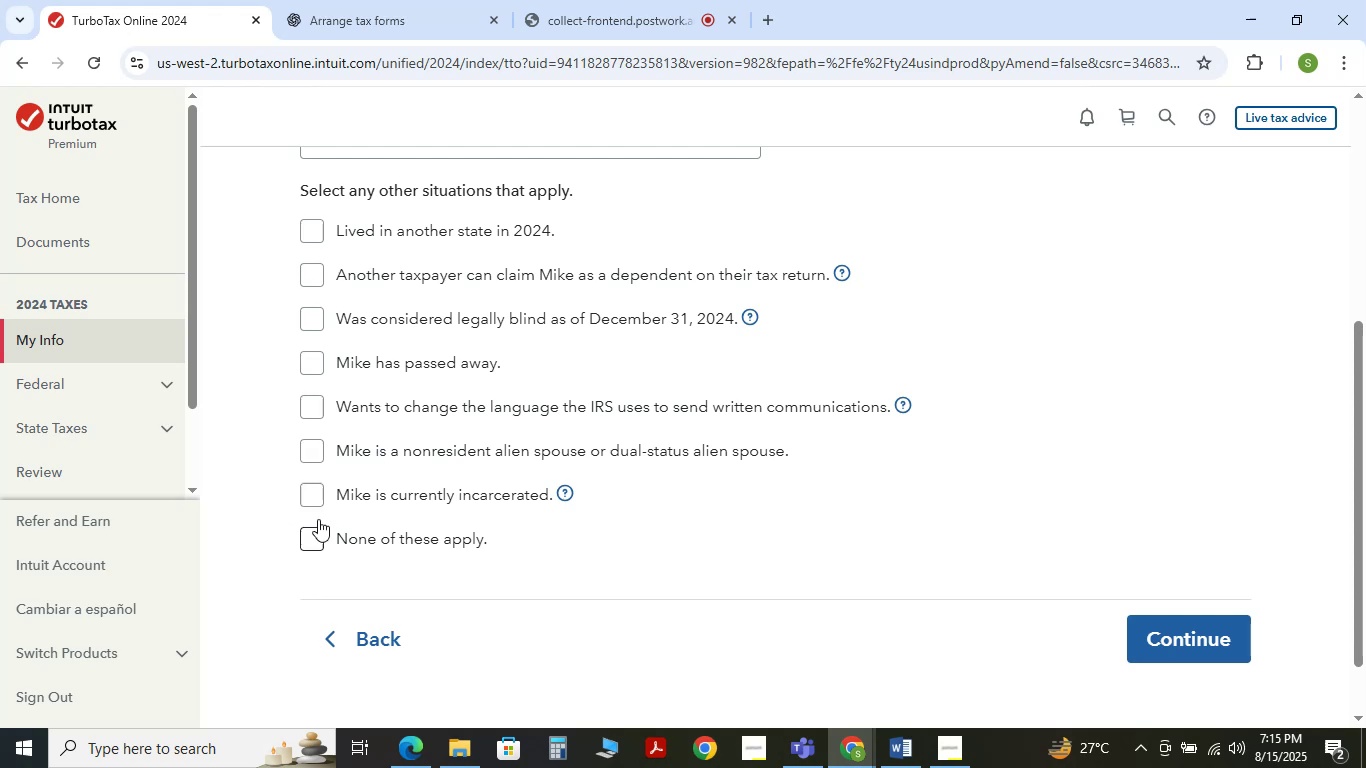 
left_click([320, 528])
 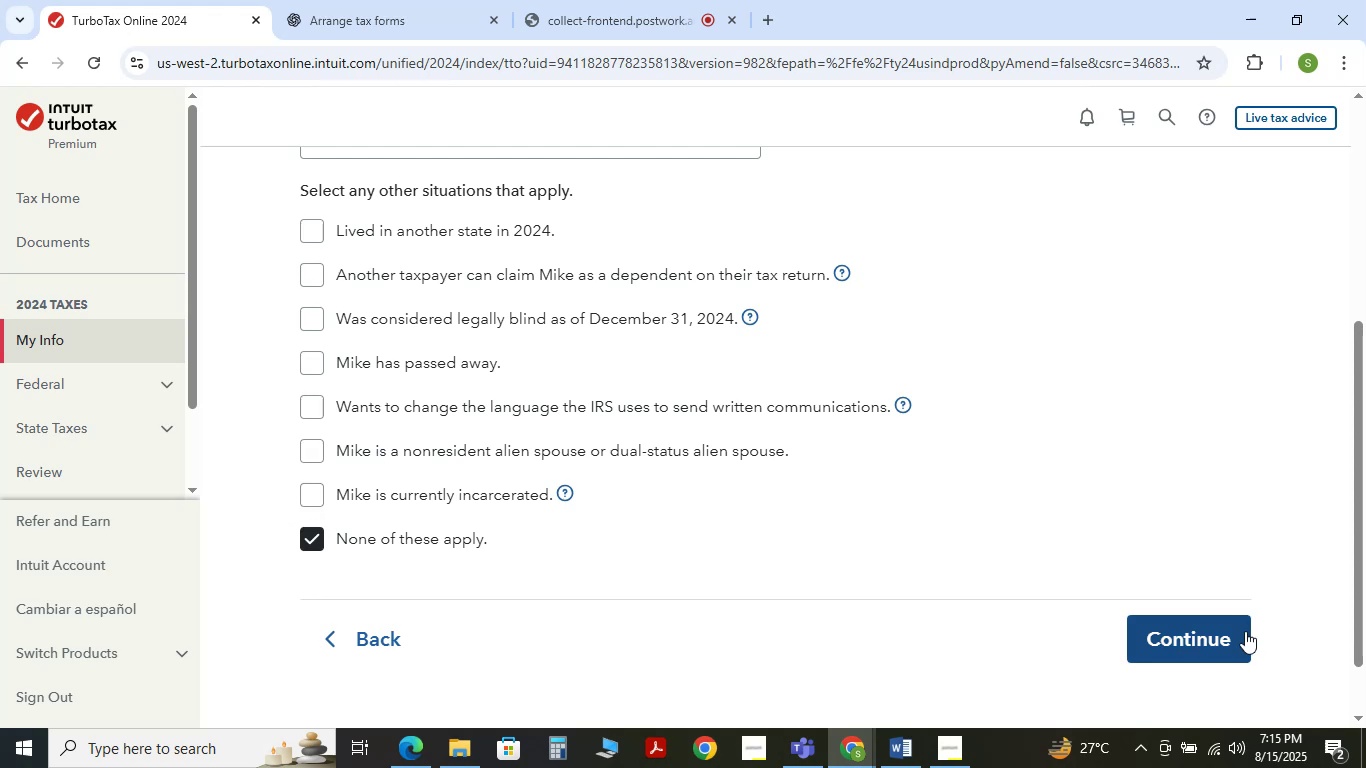 
left_click([1245, 631])
 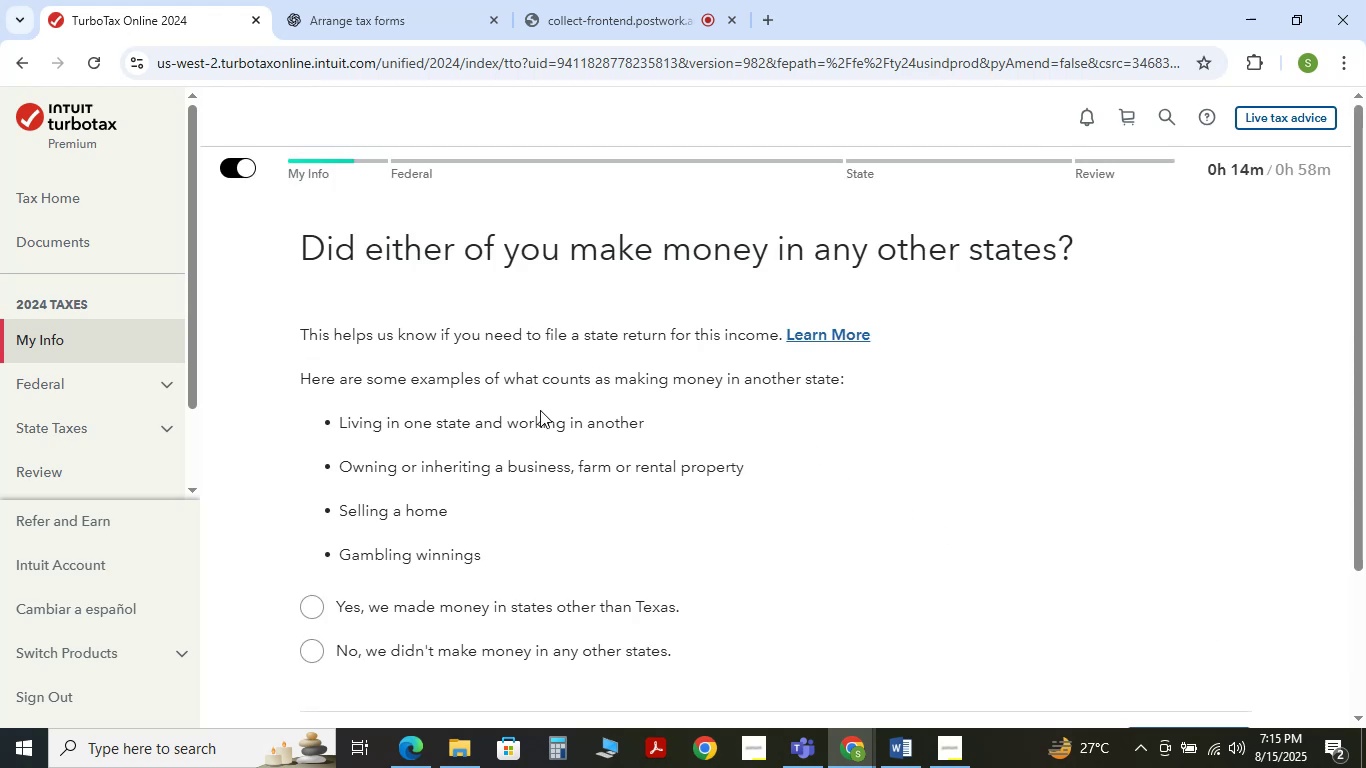 
scroll: coordinate [540, 410], scroll_direction: down, amount: 2.0
 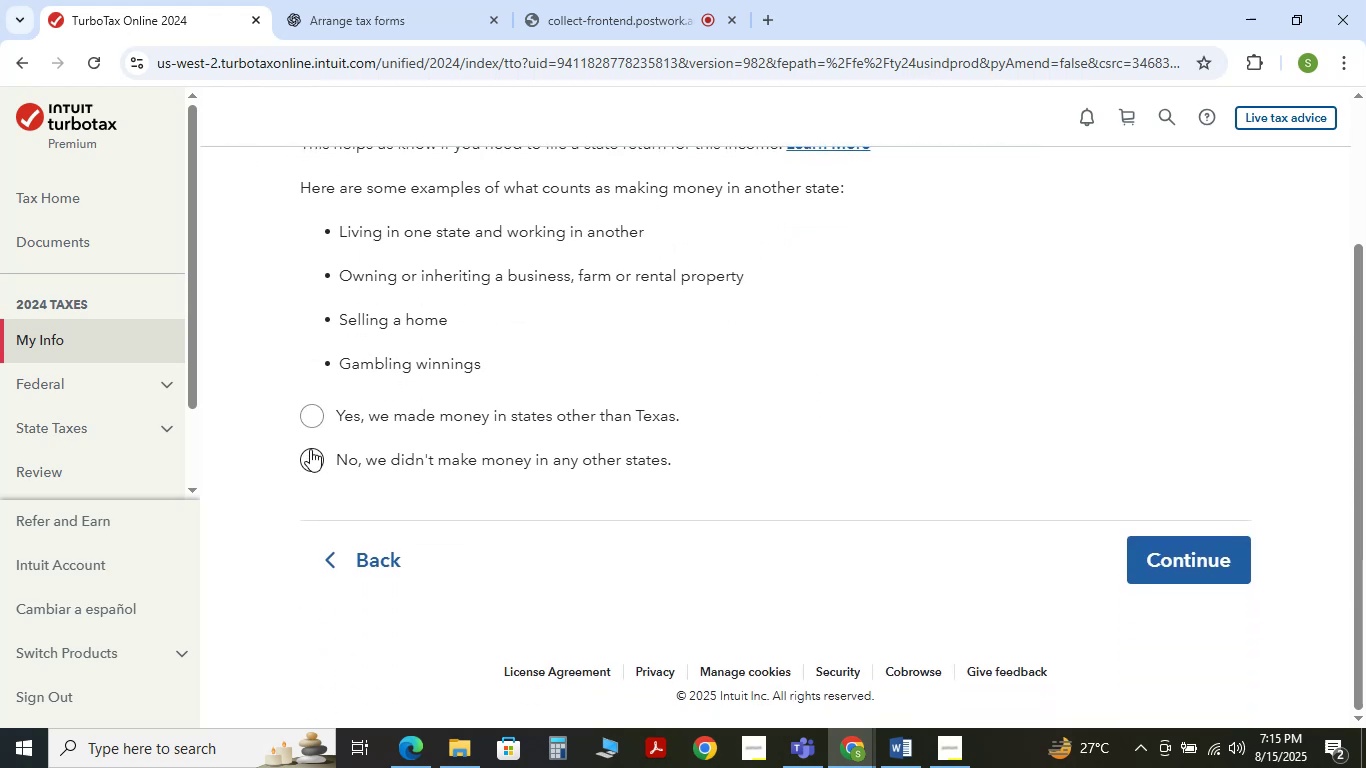 
left_click([311, 450])
 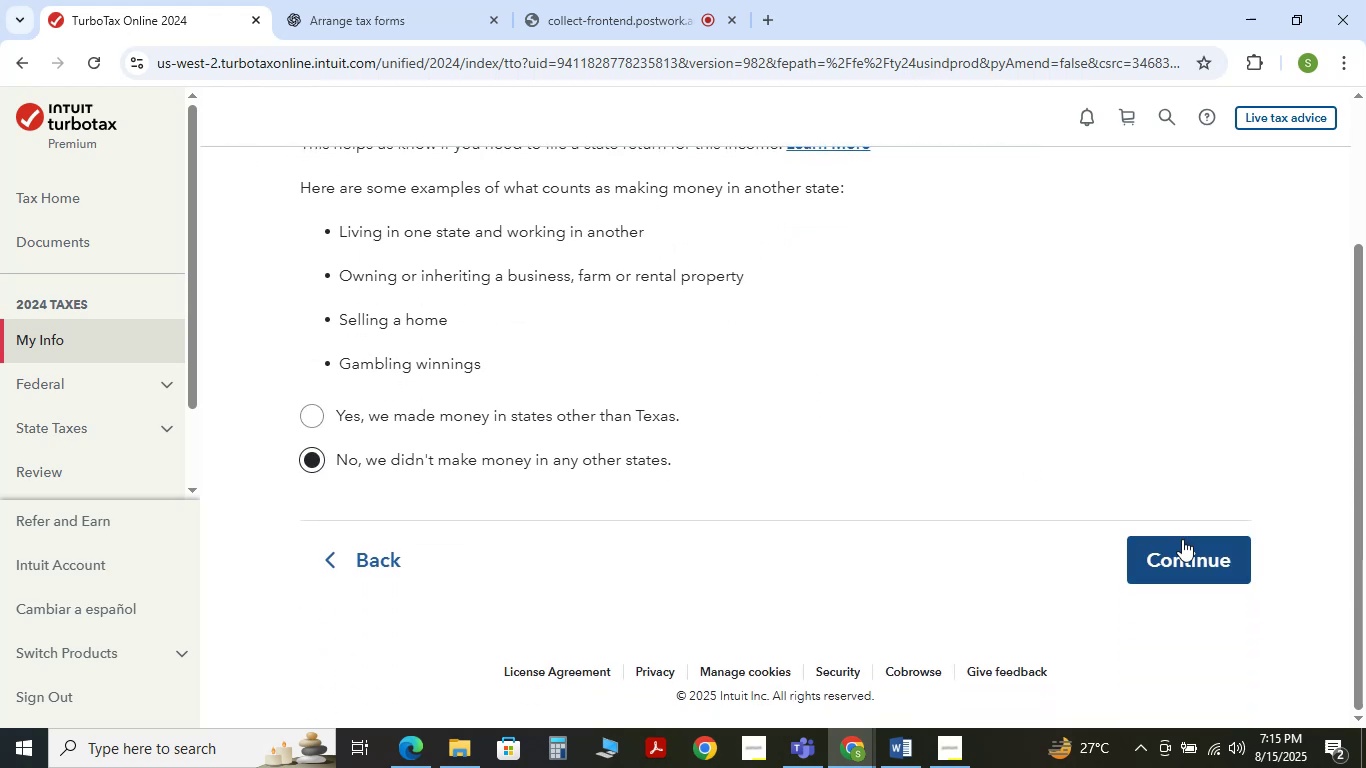 
left_click([1181, 546])
 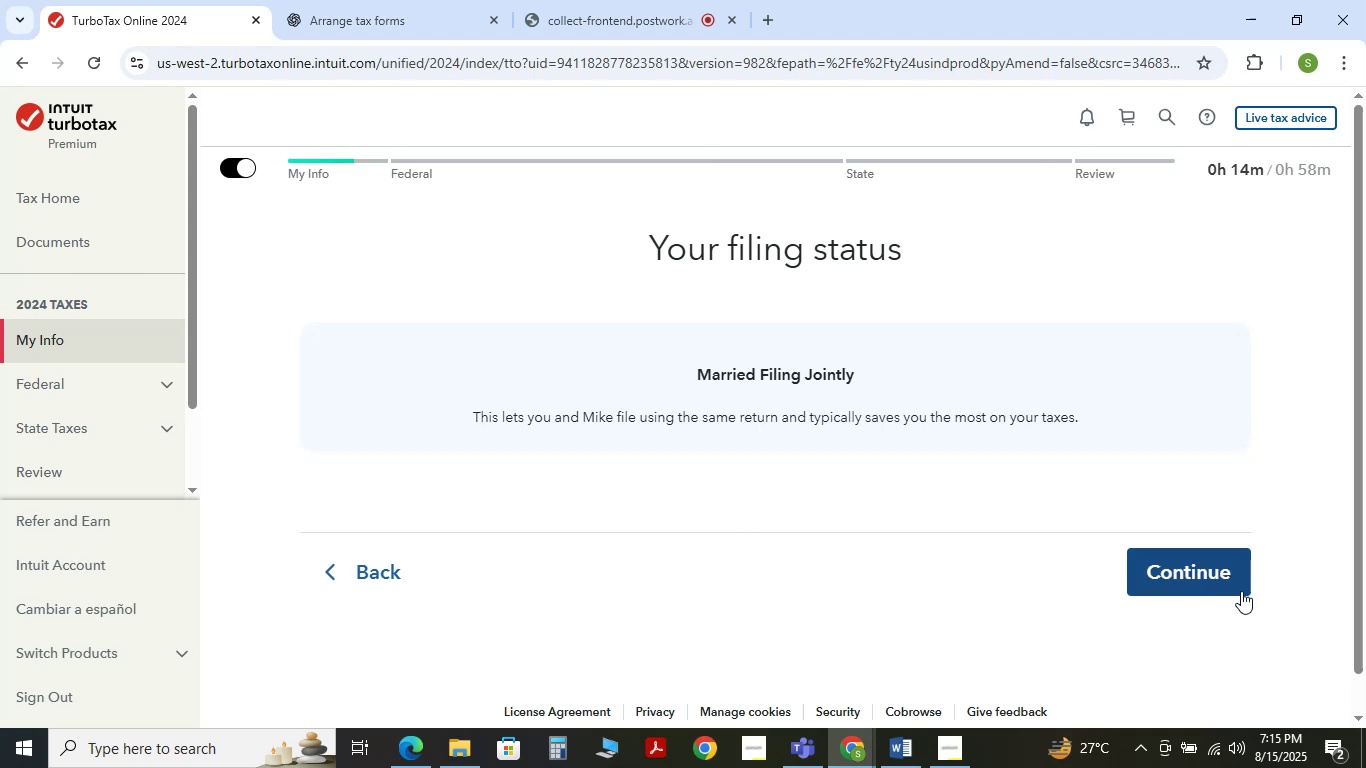 
wait(5.38)
 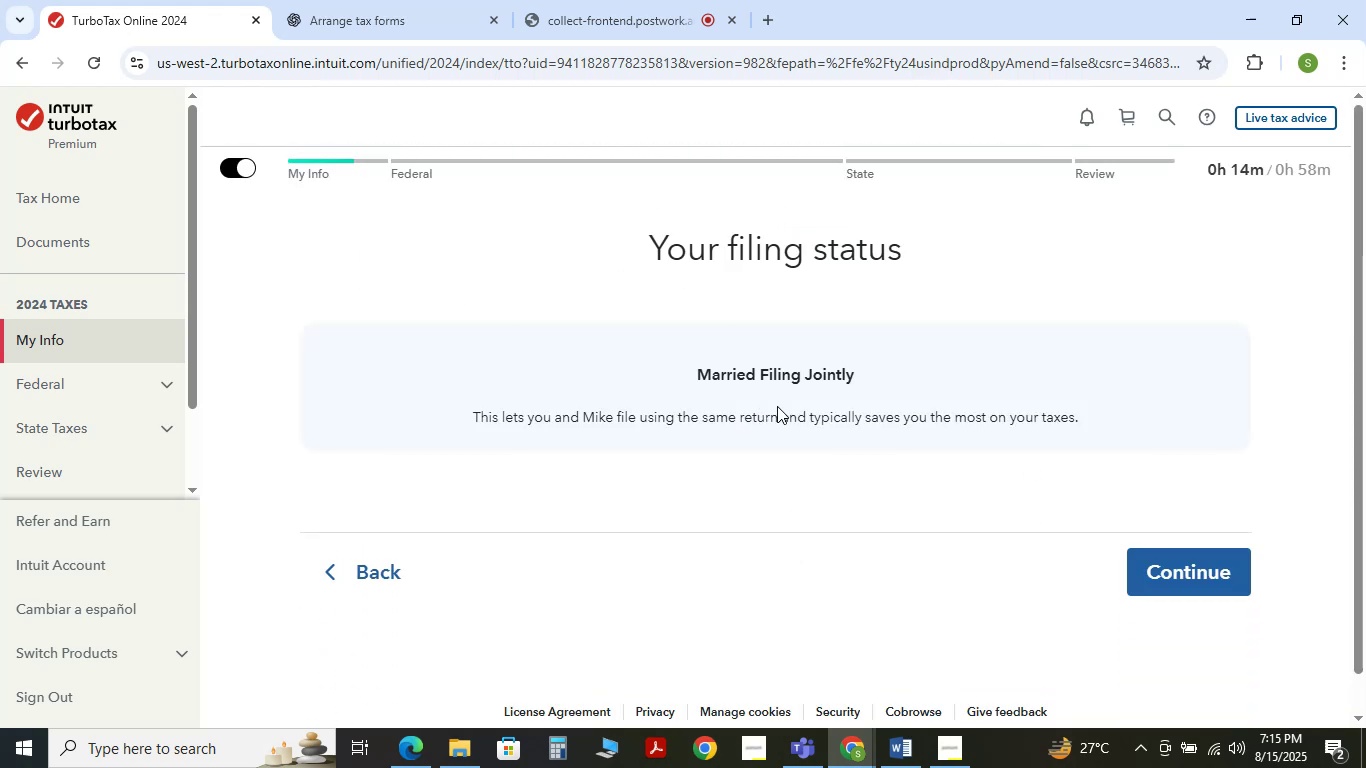 
left_click([1229, 581])
 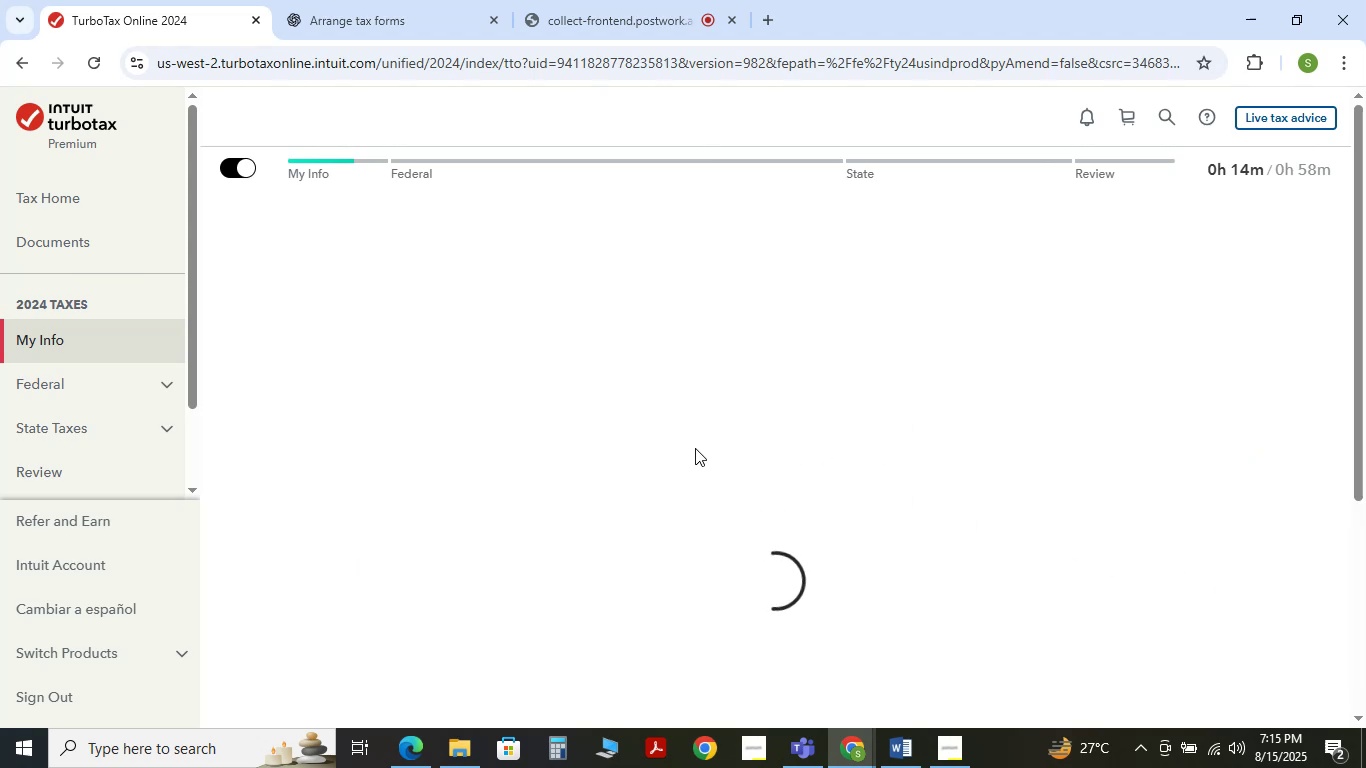 
wait(8.19)
 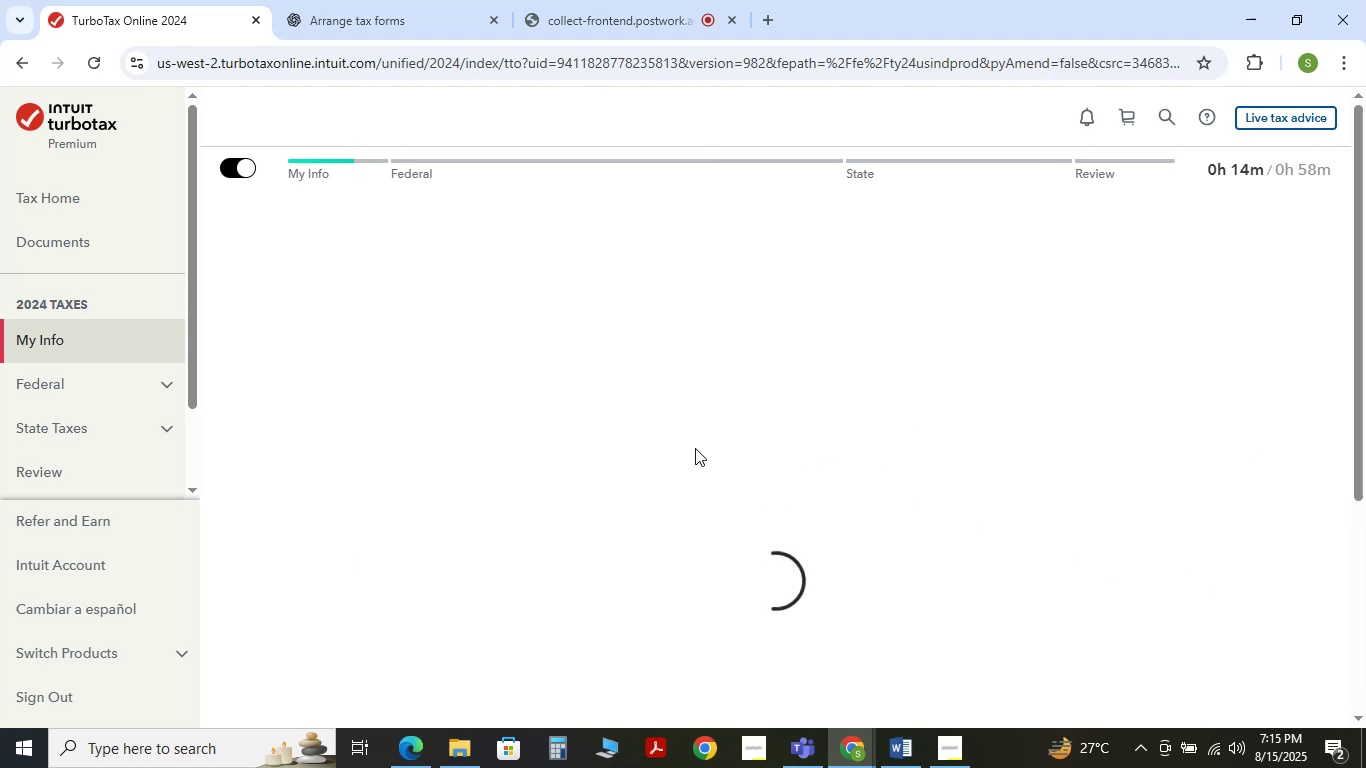 
scroll: coordinate [703, 447], scroll_direction: down, amount: 3.0
 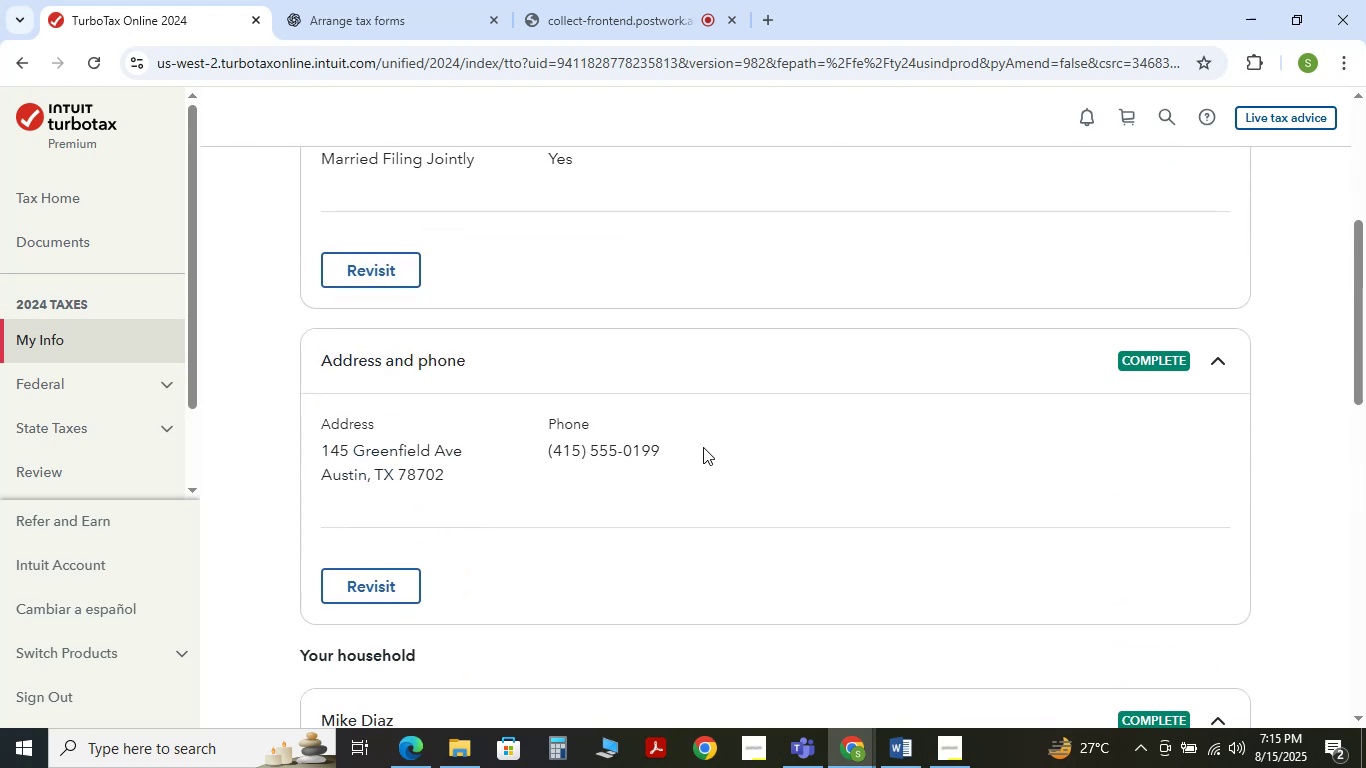 
scroll: coordinate [703, 447], scroll_direction: up, amount: 1.0
 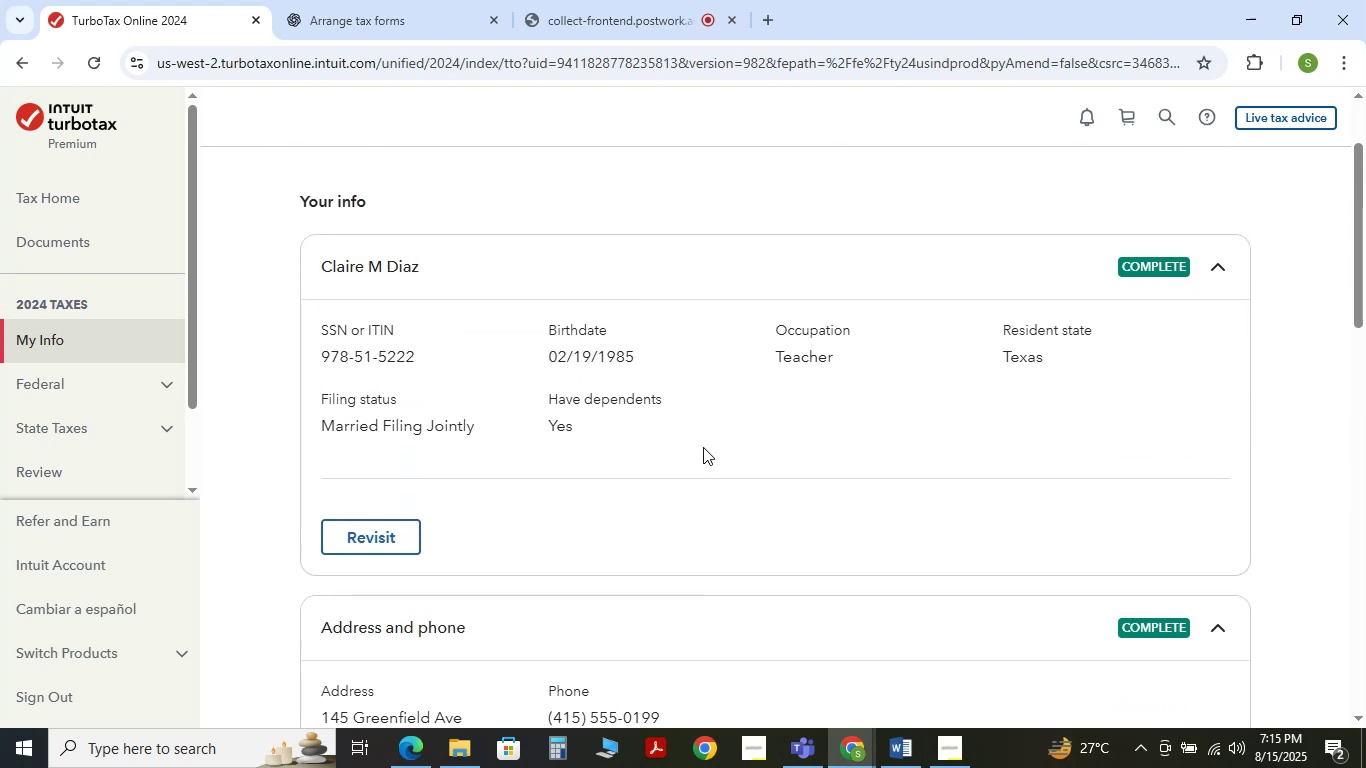 
scroll: coordinate [703, 447], scroll_direction: down, amount: 3.0
 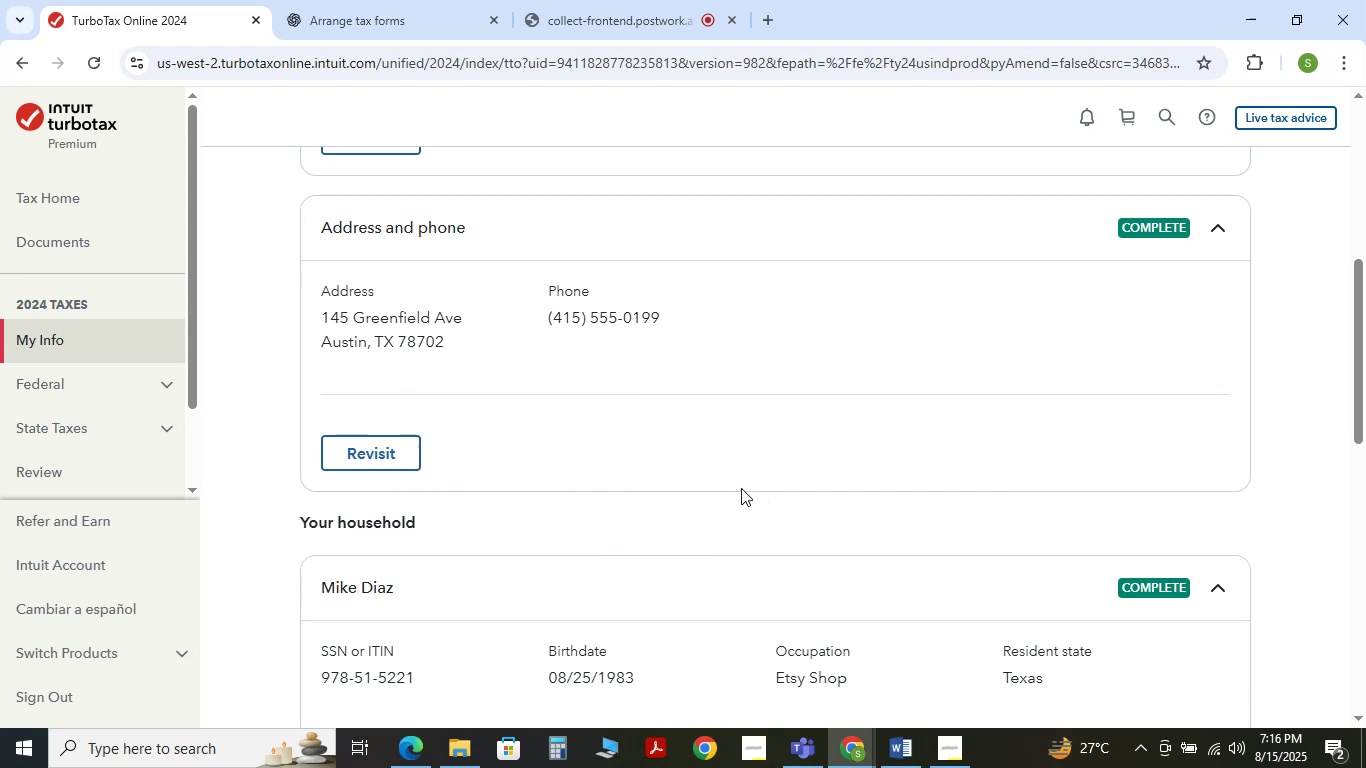 
wait(28.16)
 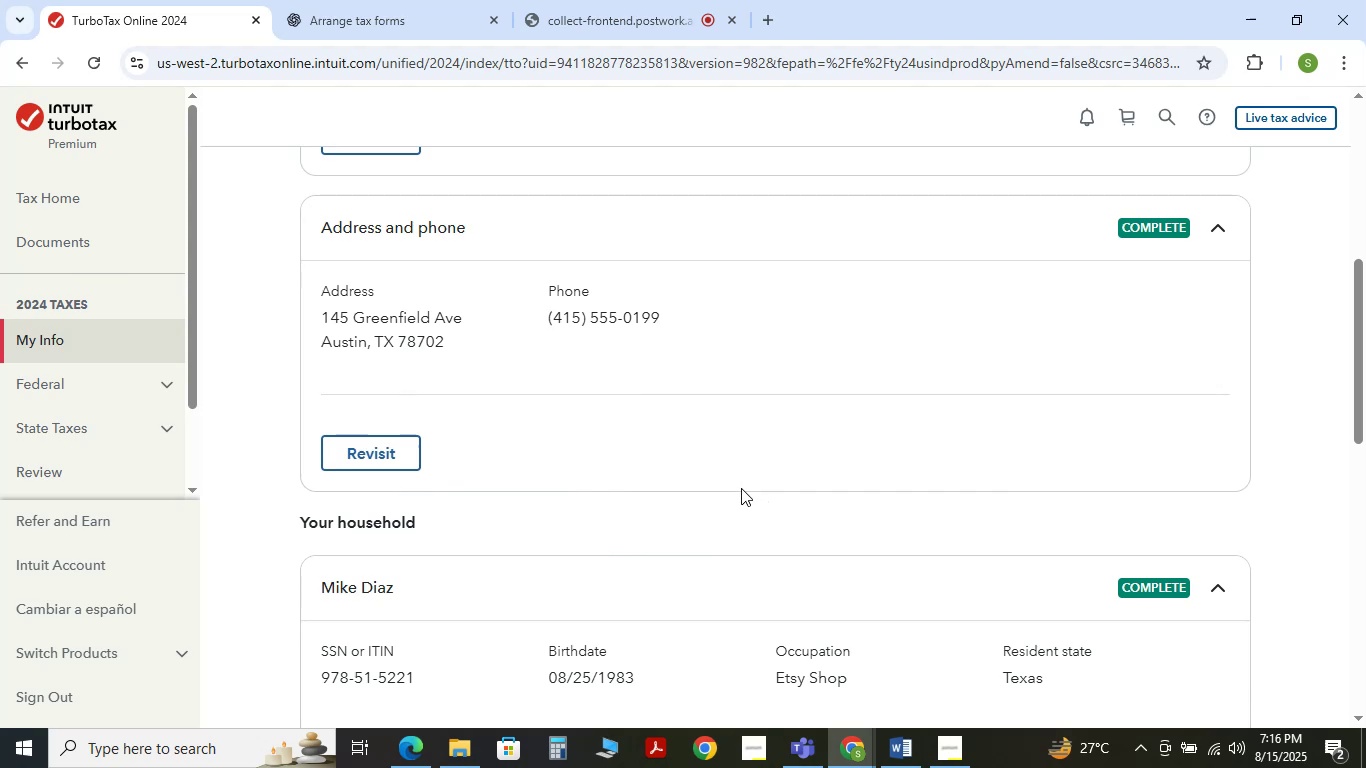 
scroll: coordinate [669, 470], scroll_direction: down, amount: 3.0
 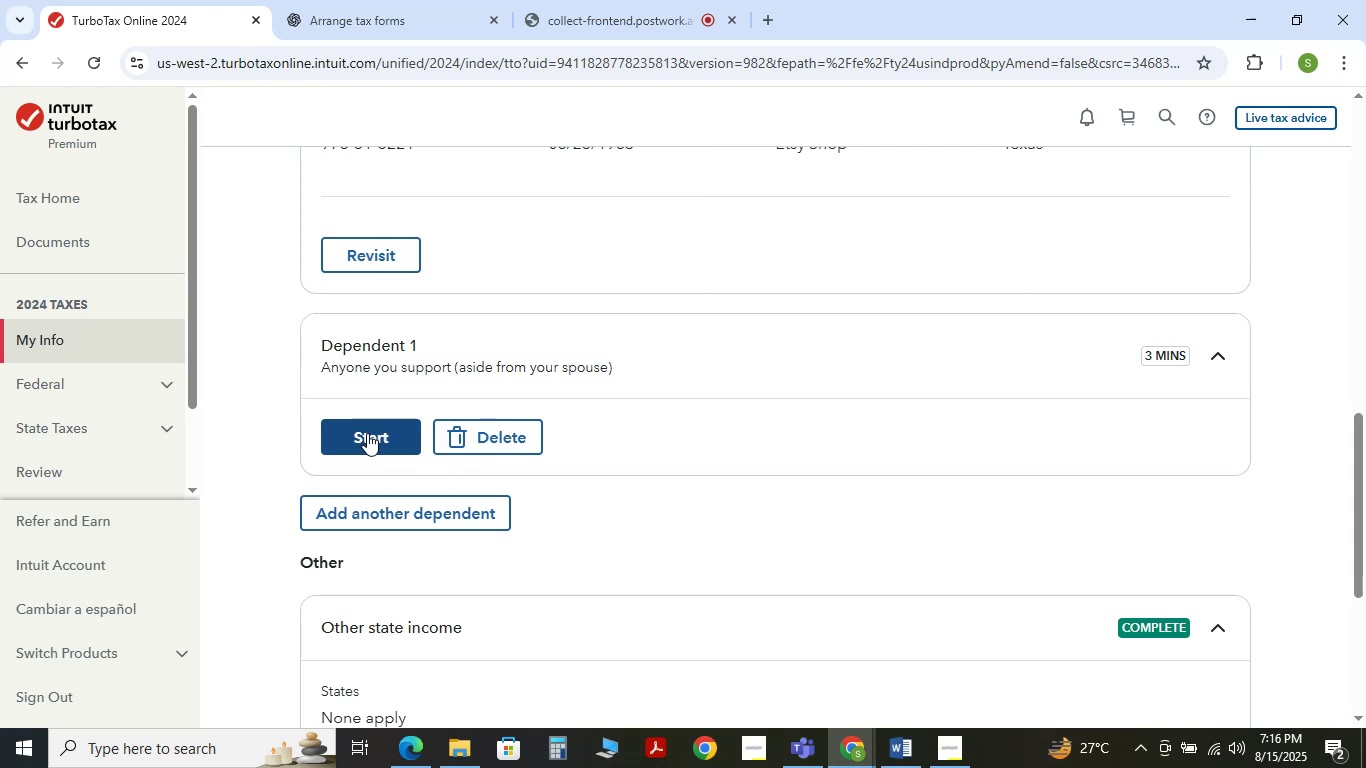 
wait(16.56)
 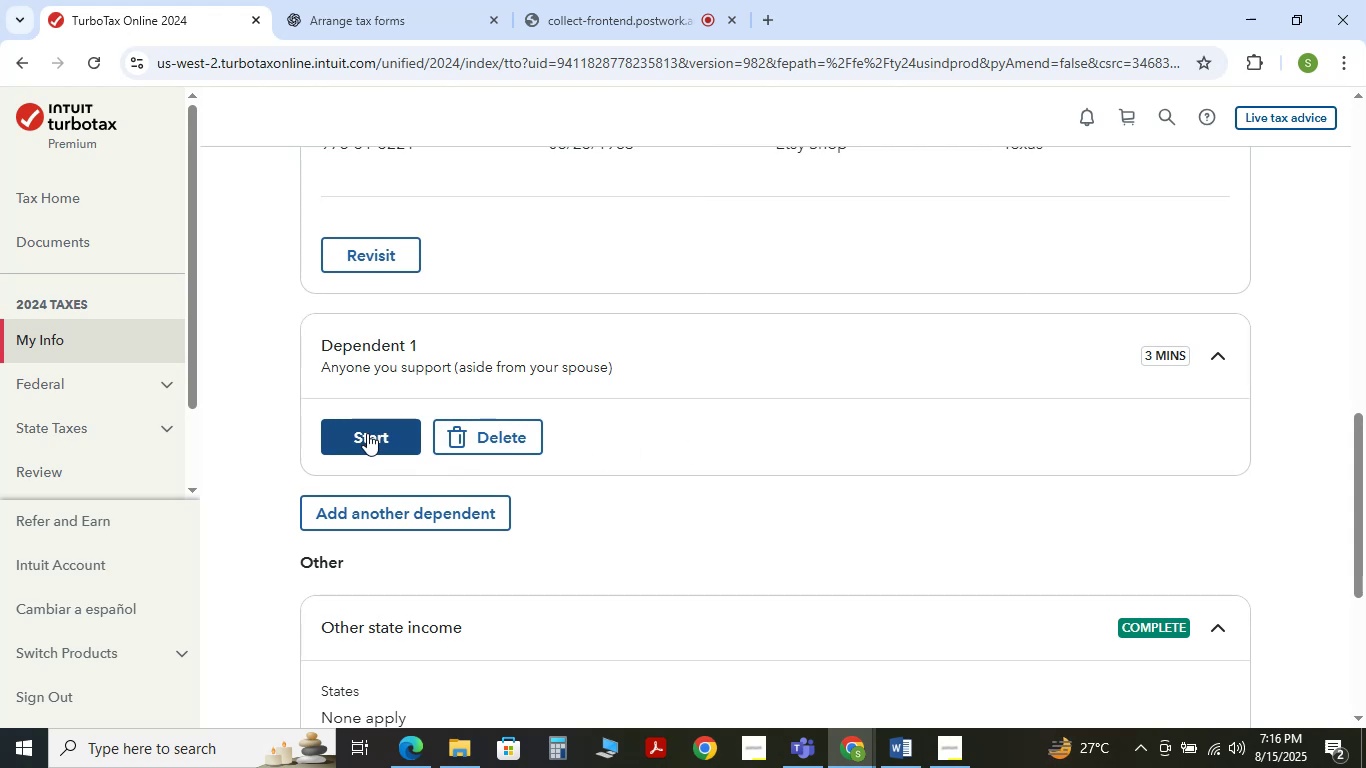 
left_click([383, 418])
 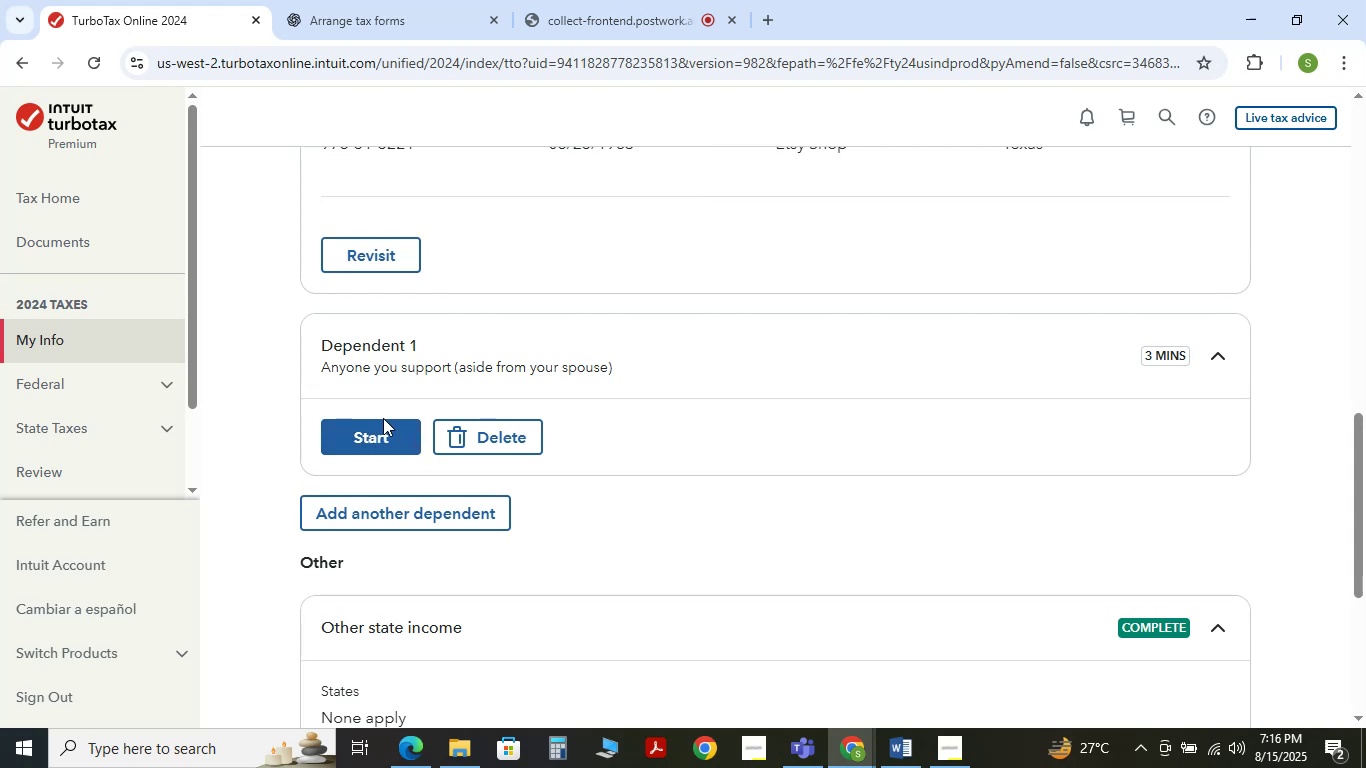 
left_click([377, 428])
 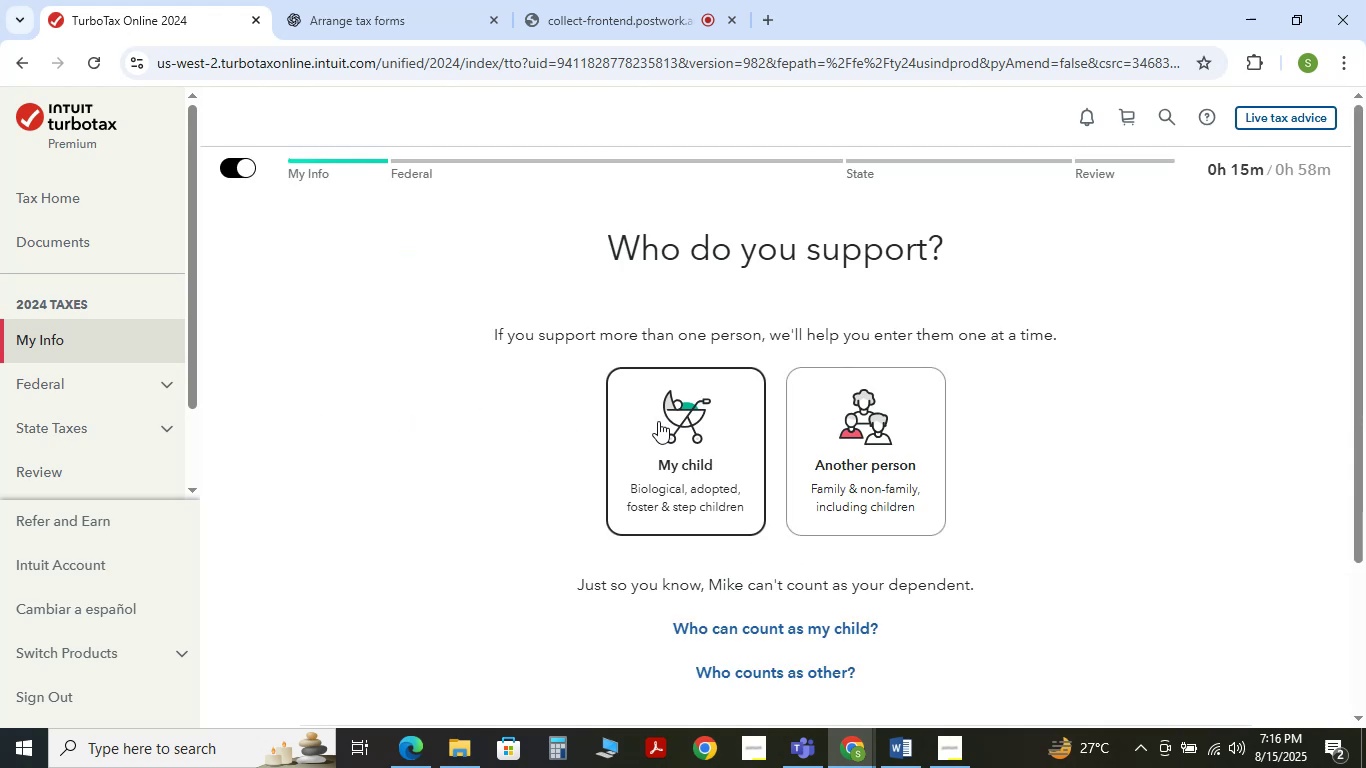 
left_click([661, 441])
 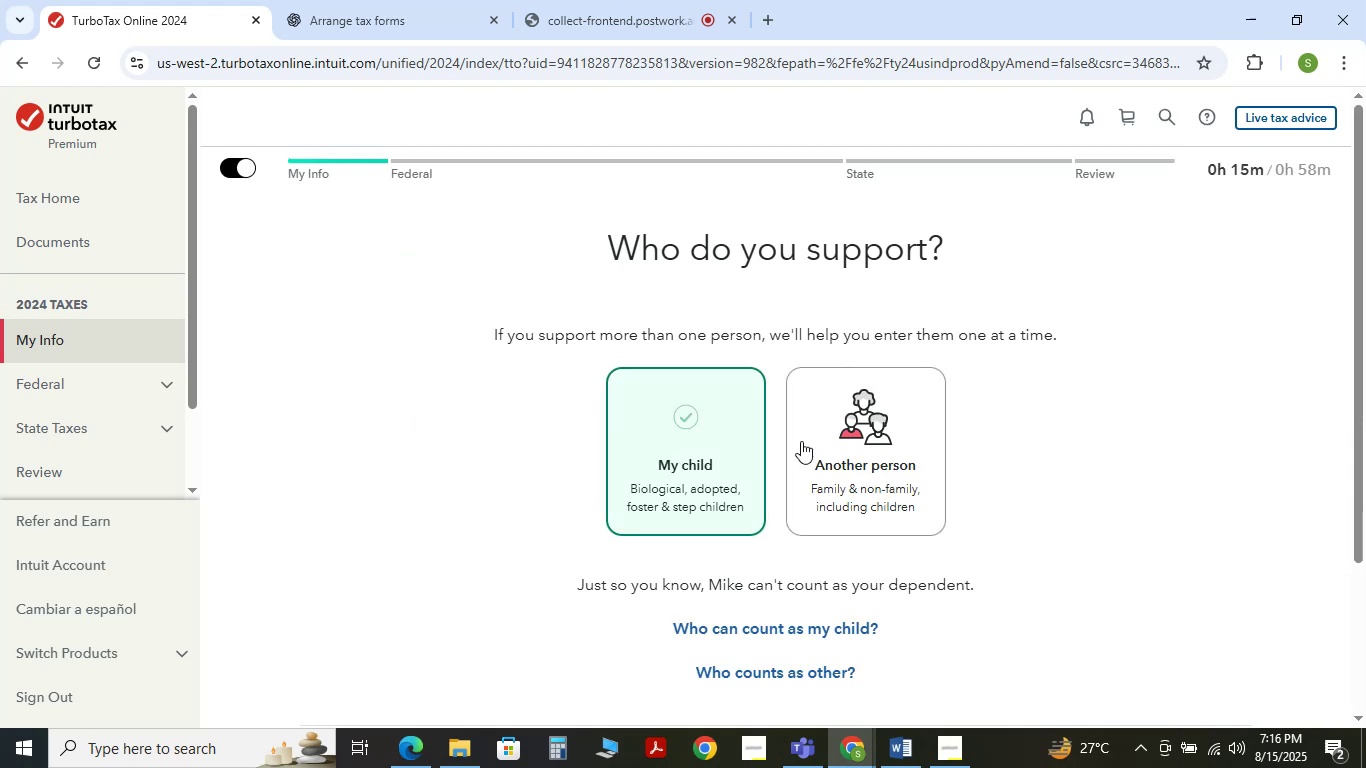 
scroll: coordinate [899, 458], scroll_direction: down, amount: 3.0
 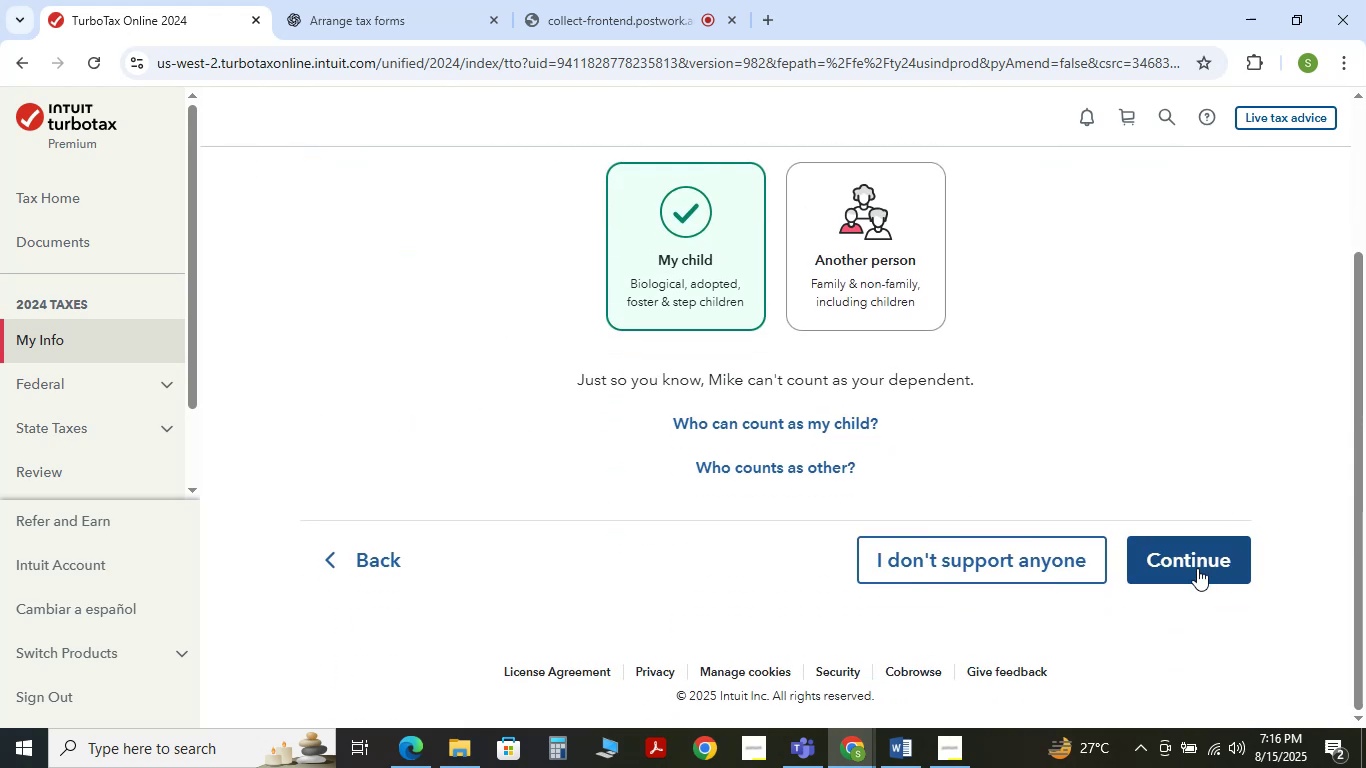 
left_click([1191, 566])
 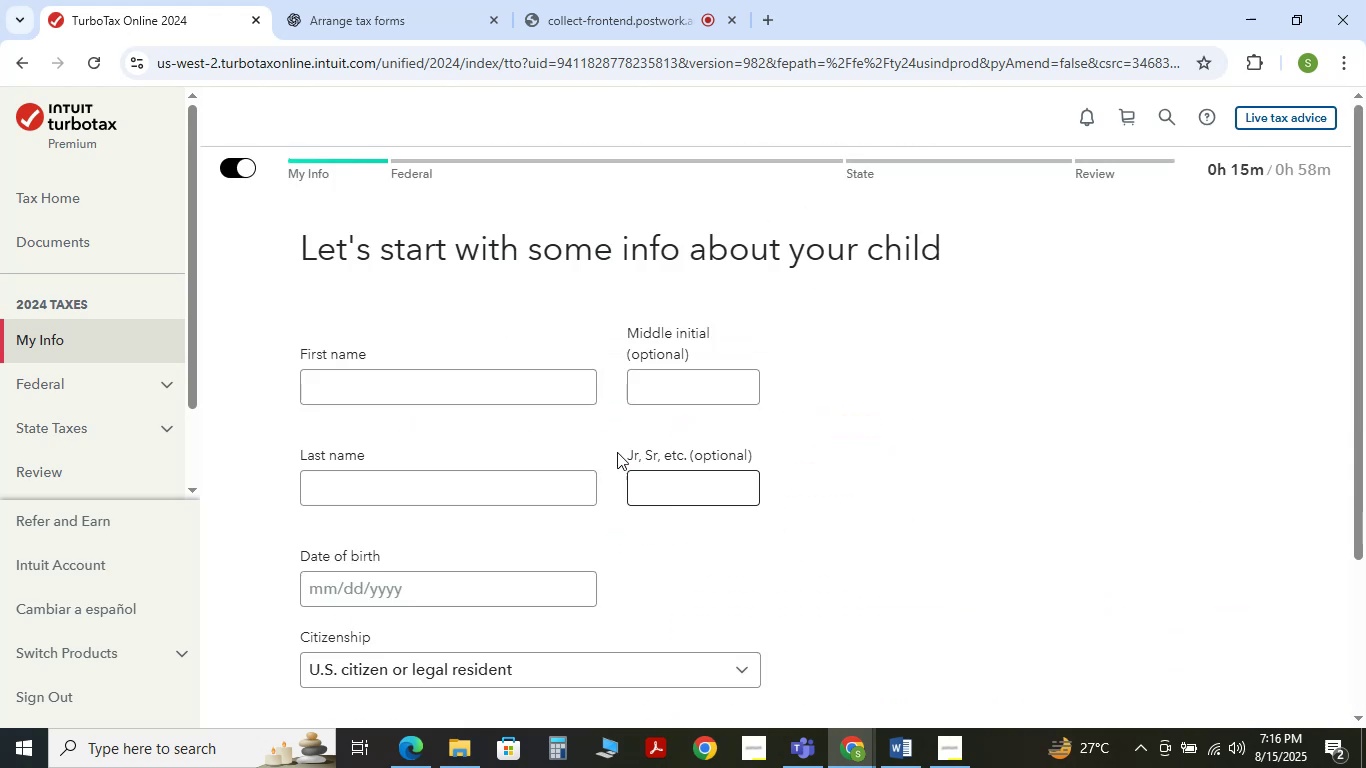 
left_click([483, 400])
 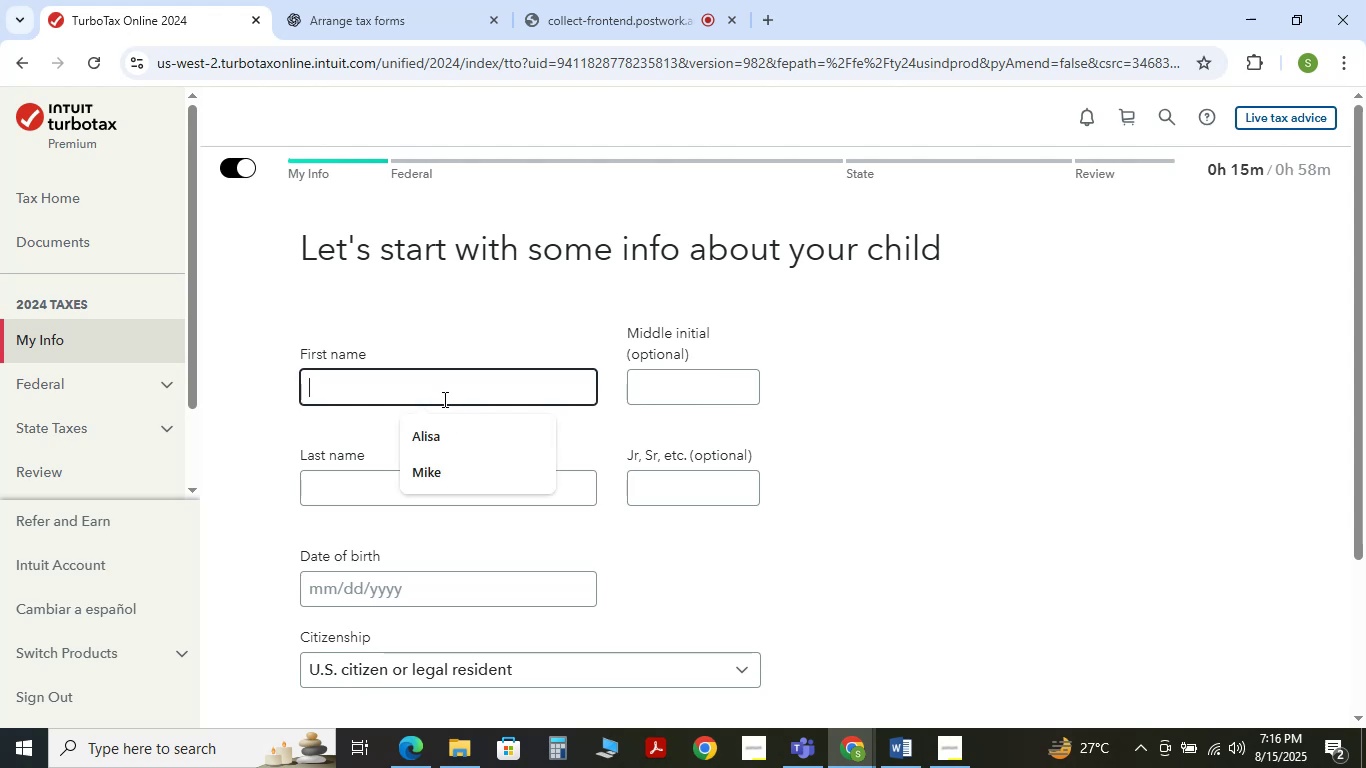 
left_click([450, 387])
 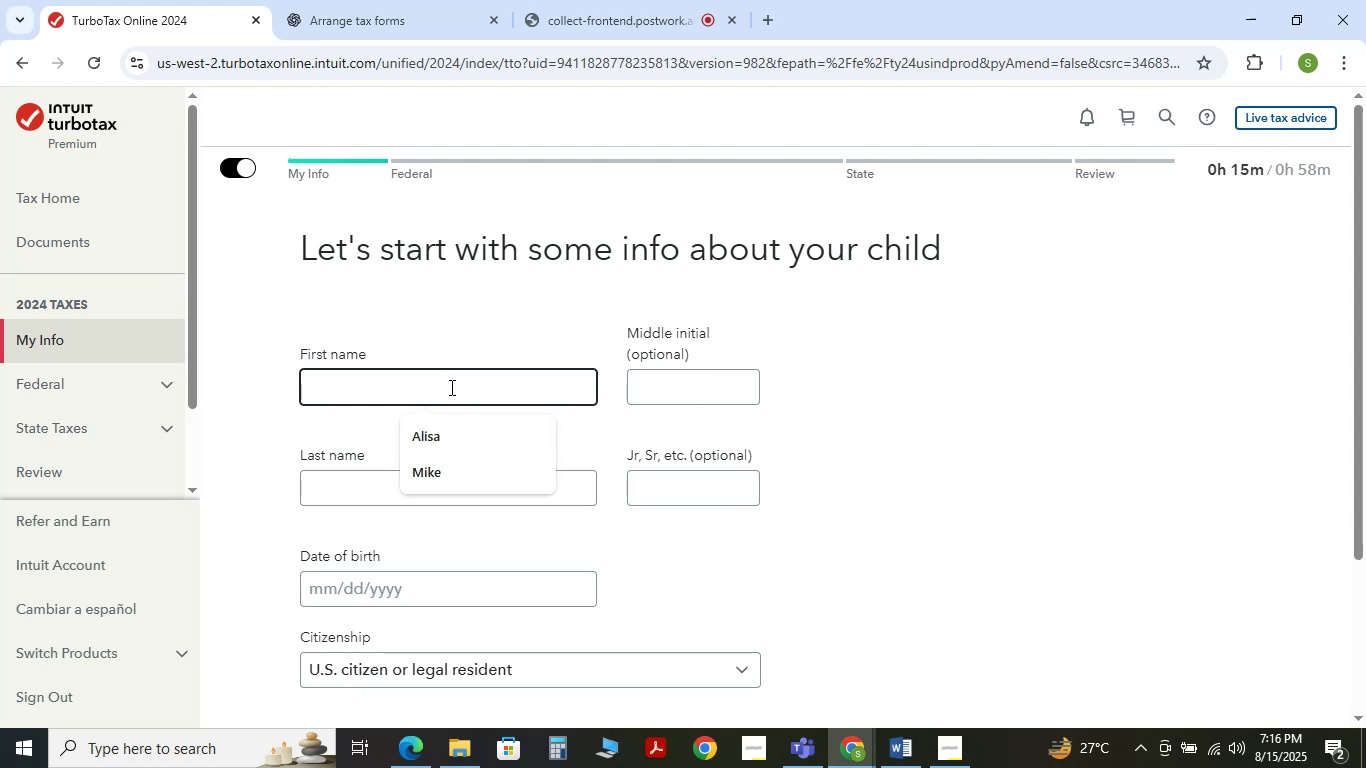 
type(Sara)
 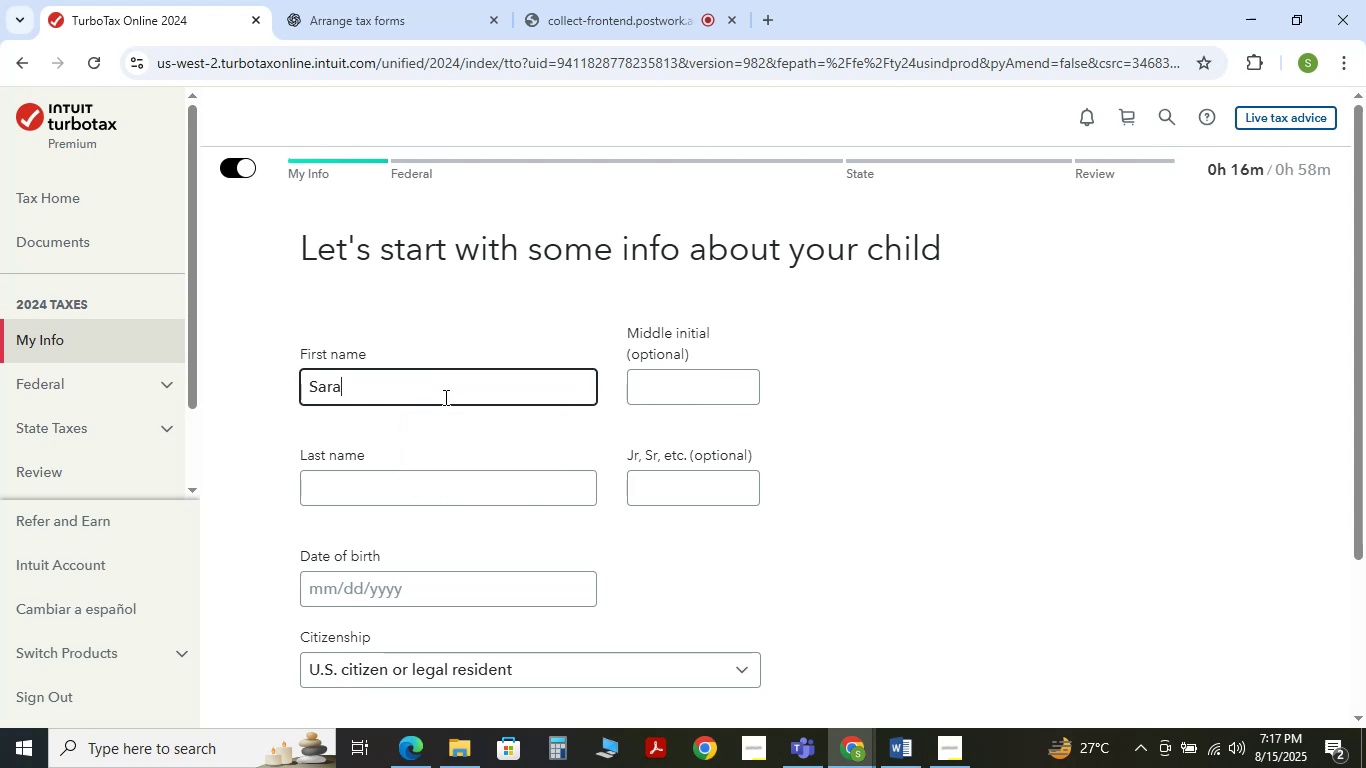 
left_click([468, 502])
 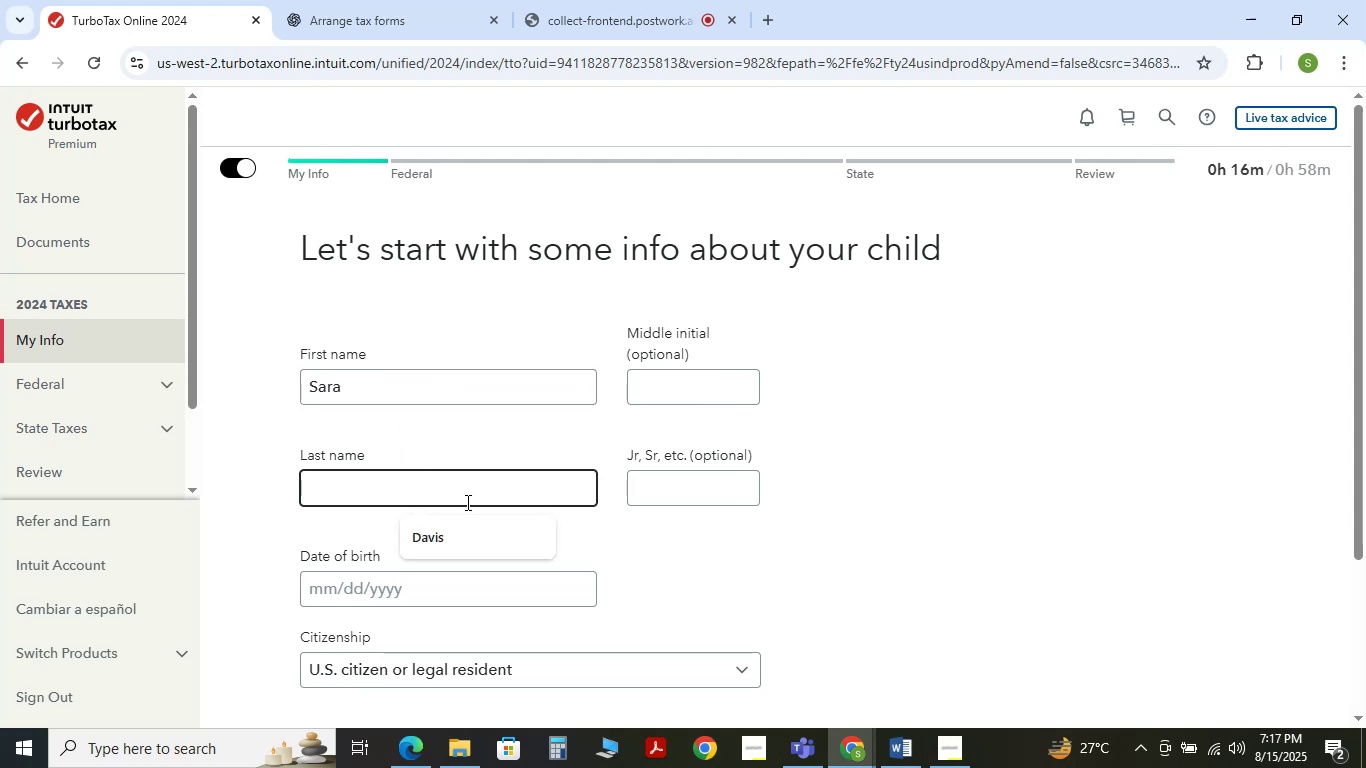 
type(Diaz)
 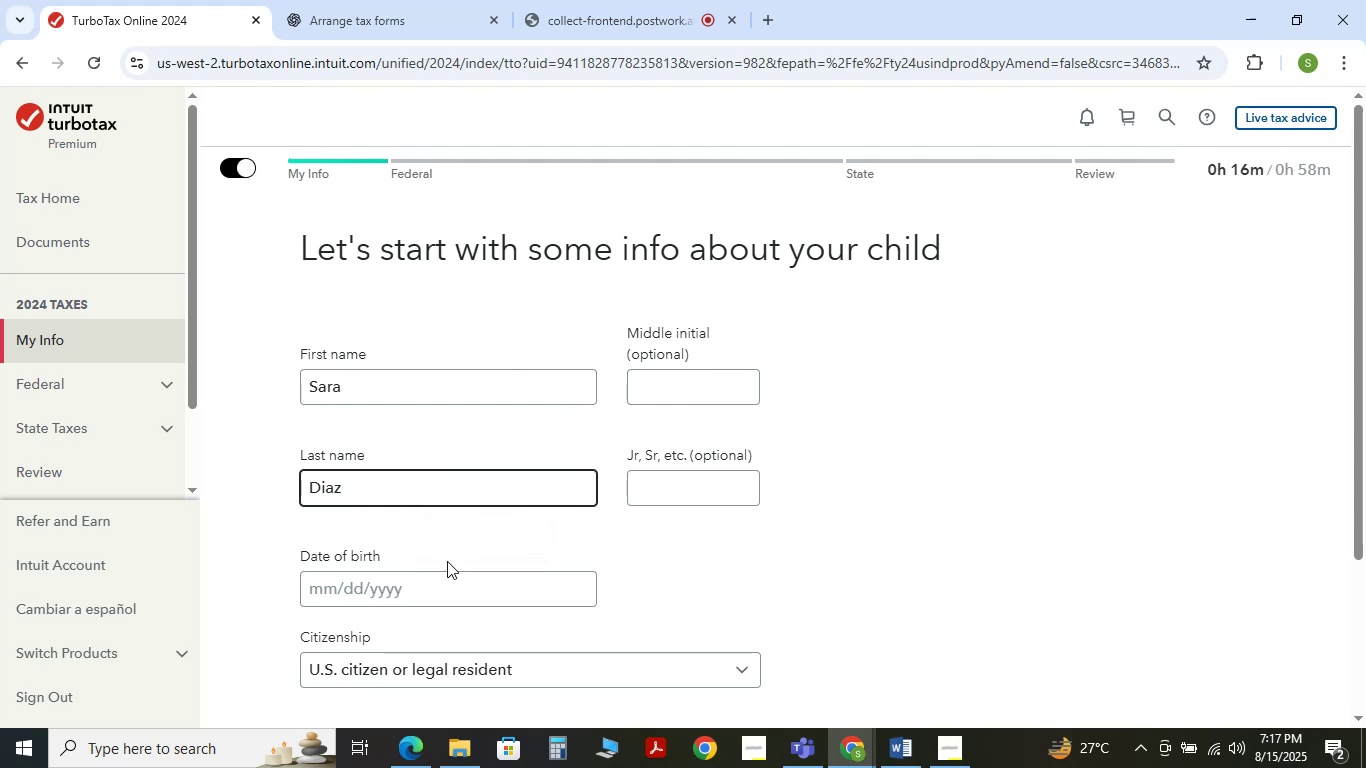 
left_click([441, 596])
 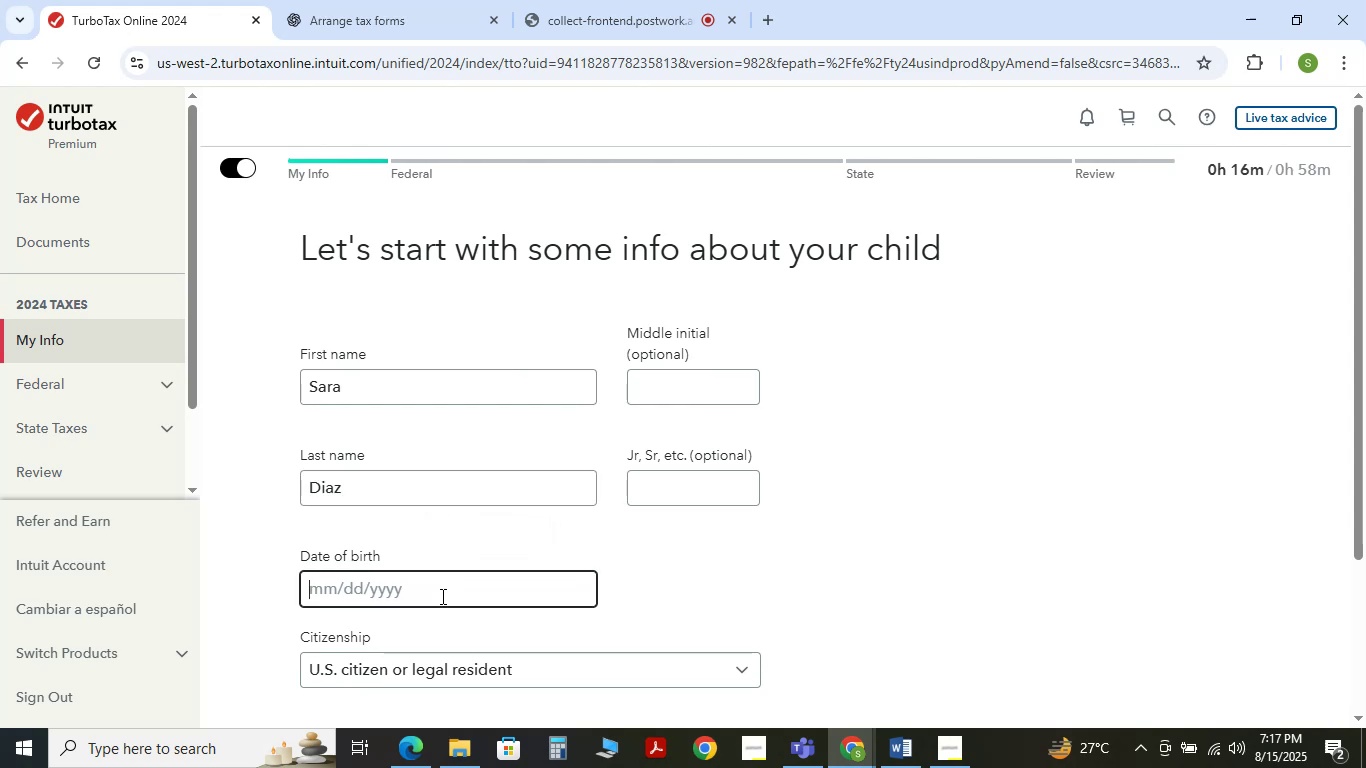 
key(Numpad0)
 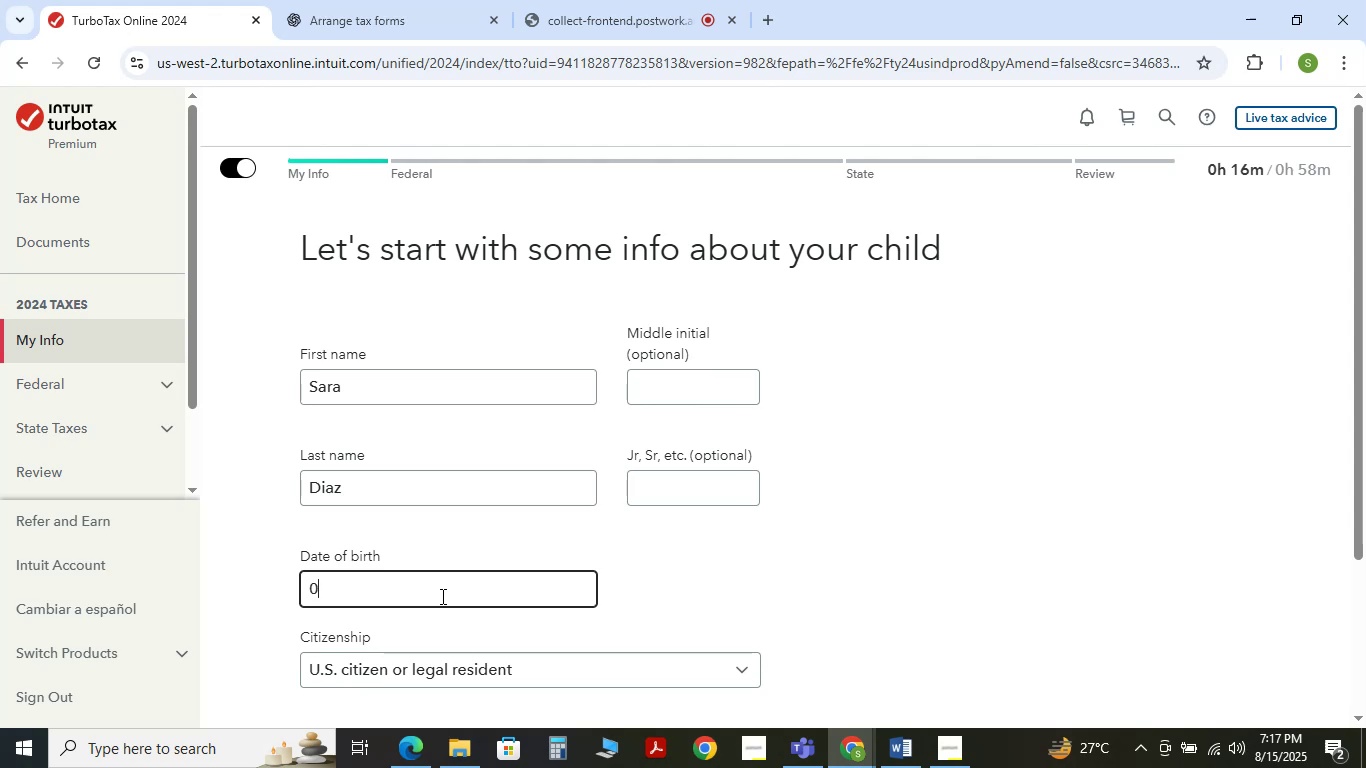 
key(Numpad4)
 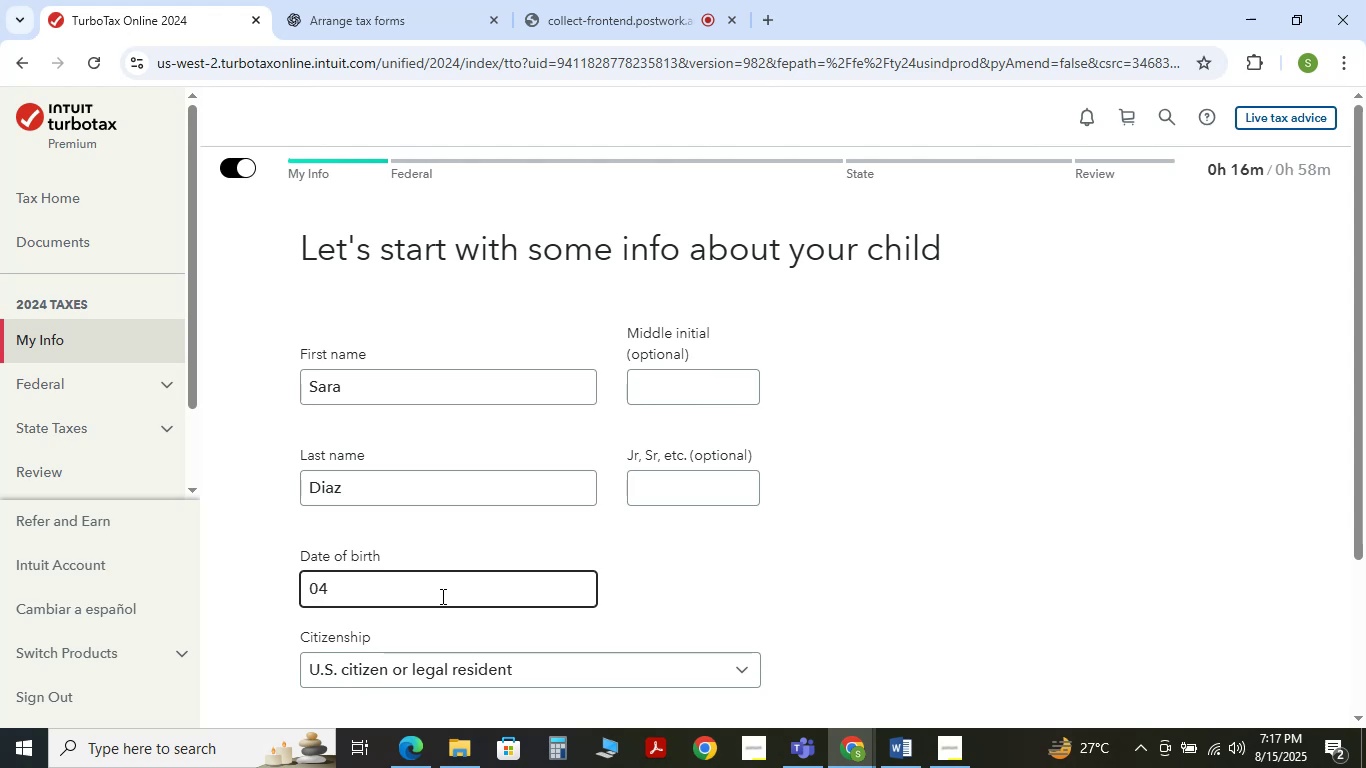 
key(Numpad0)
 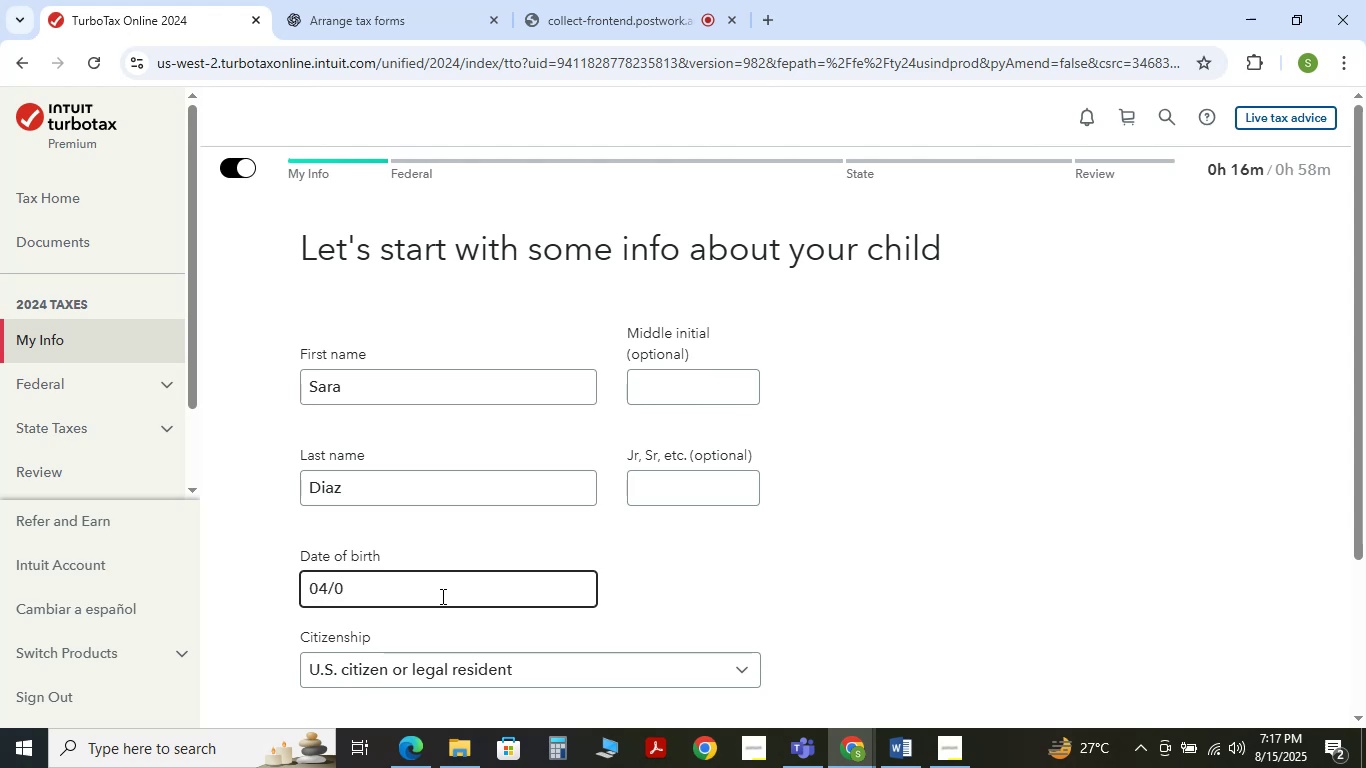 
key(Numpad9)
 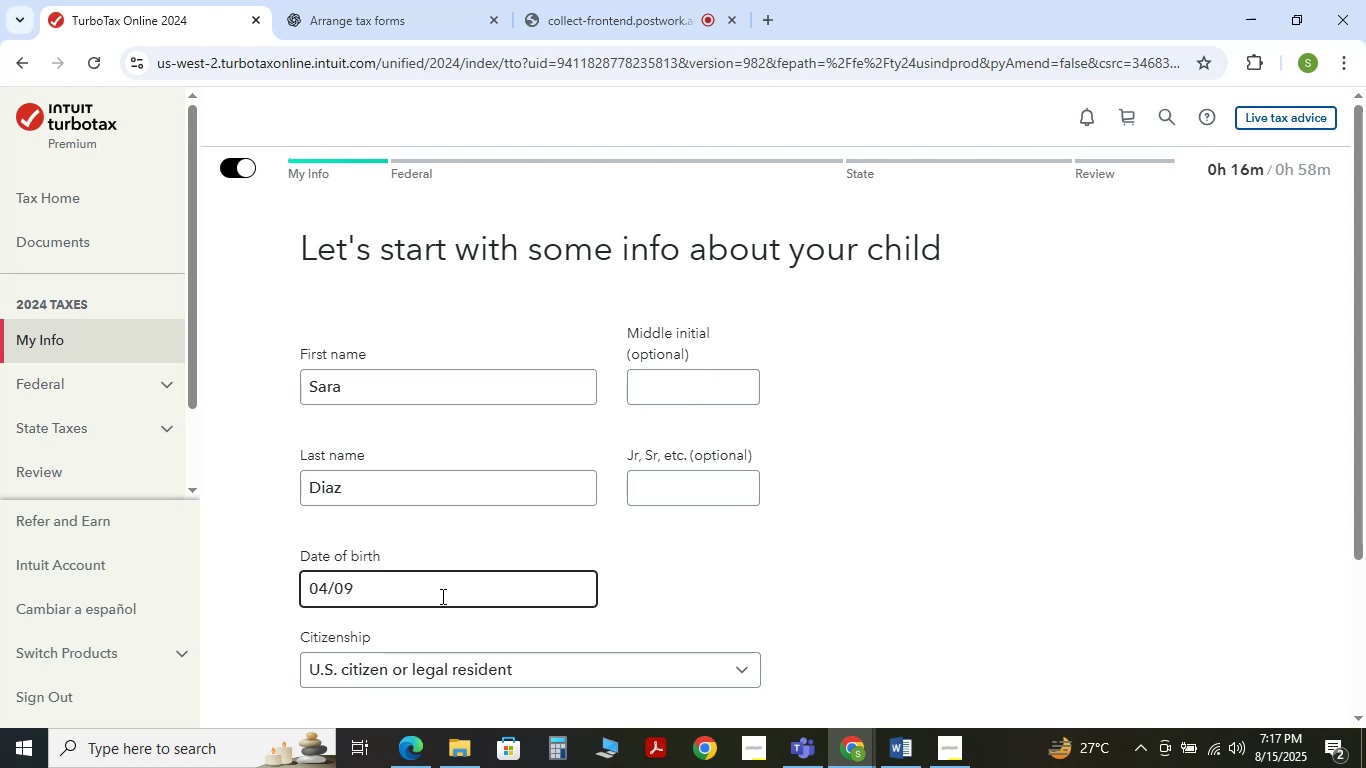 
key(Numpad2)
 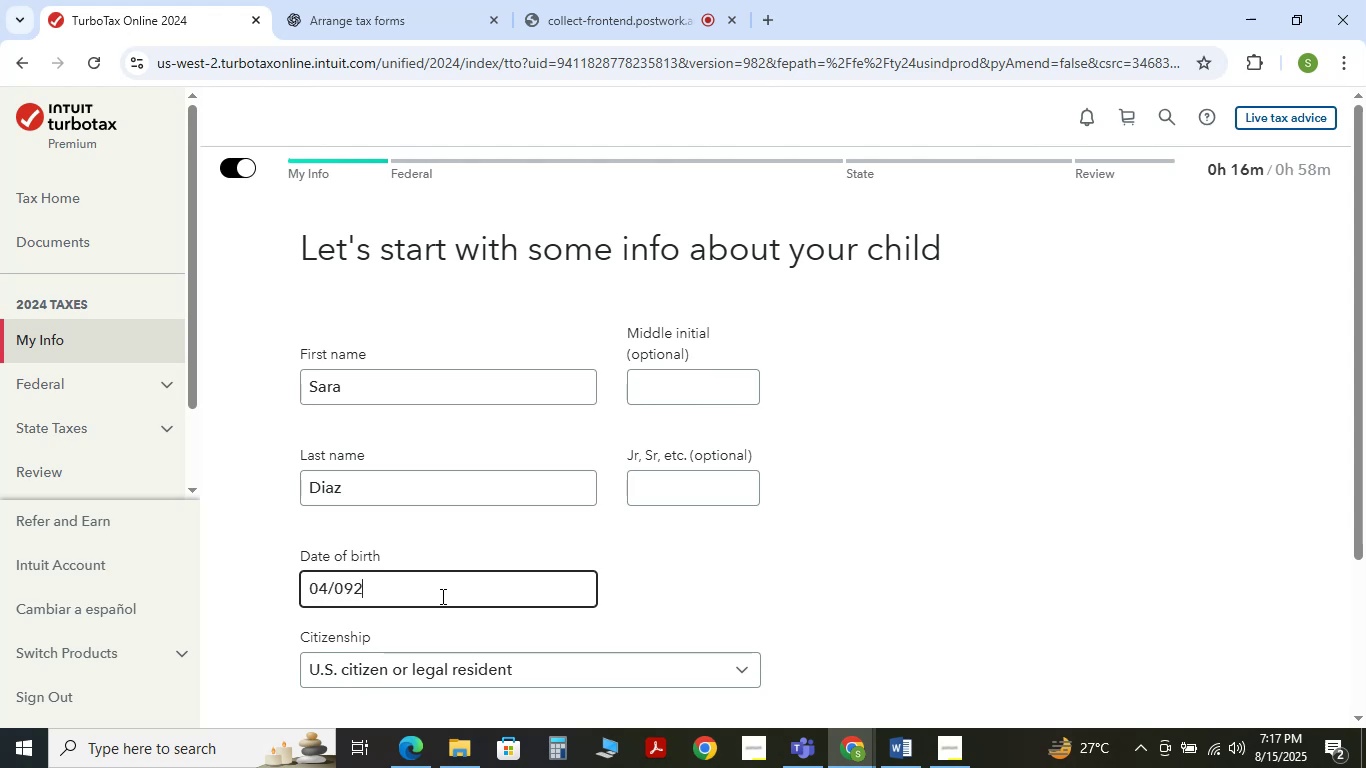 
key(Numpad0)
 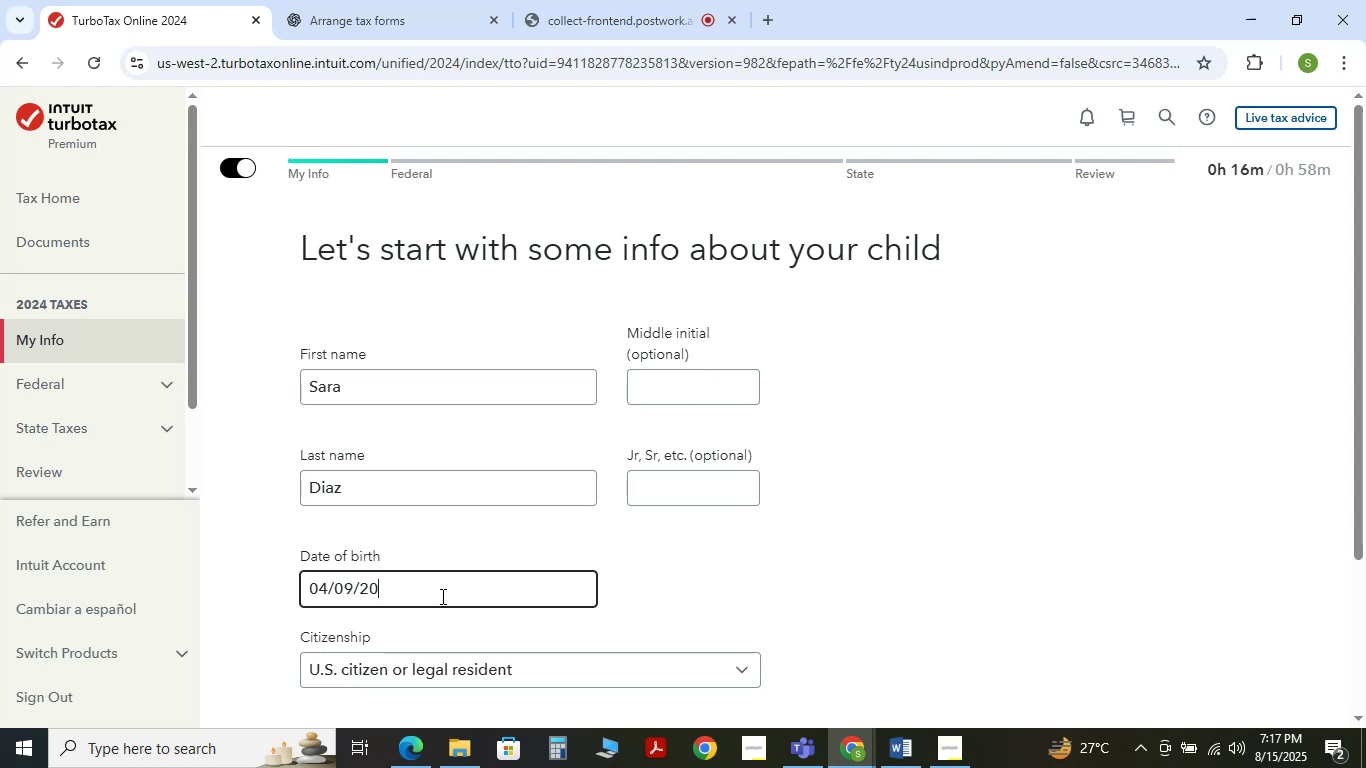 
key(Numpad2)
 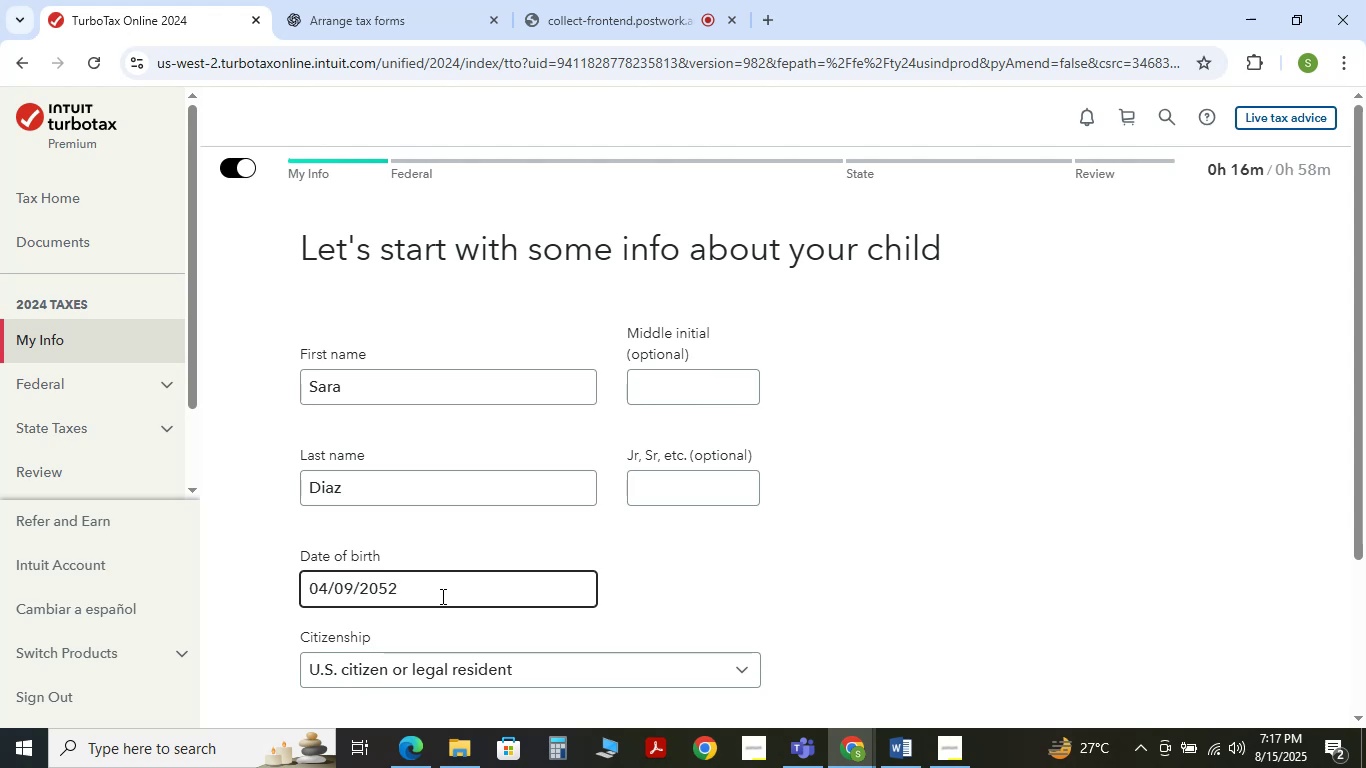 
key(Numpad5)
 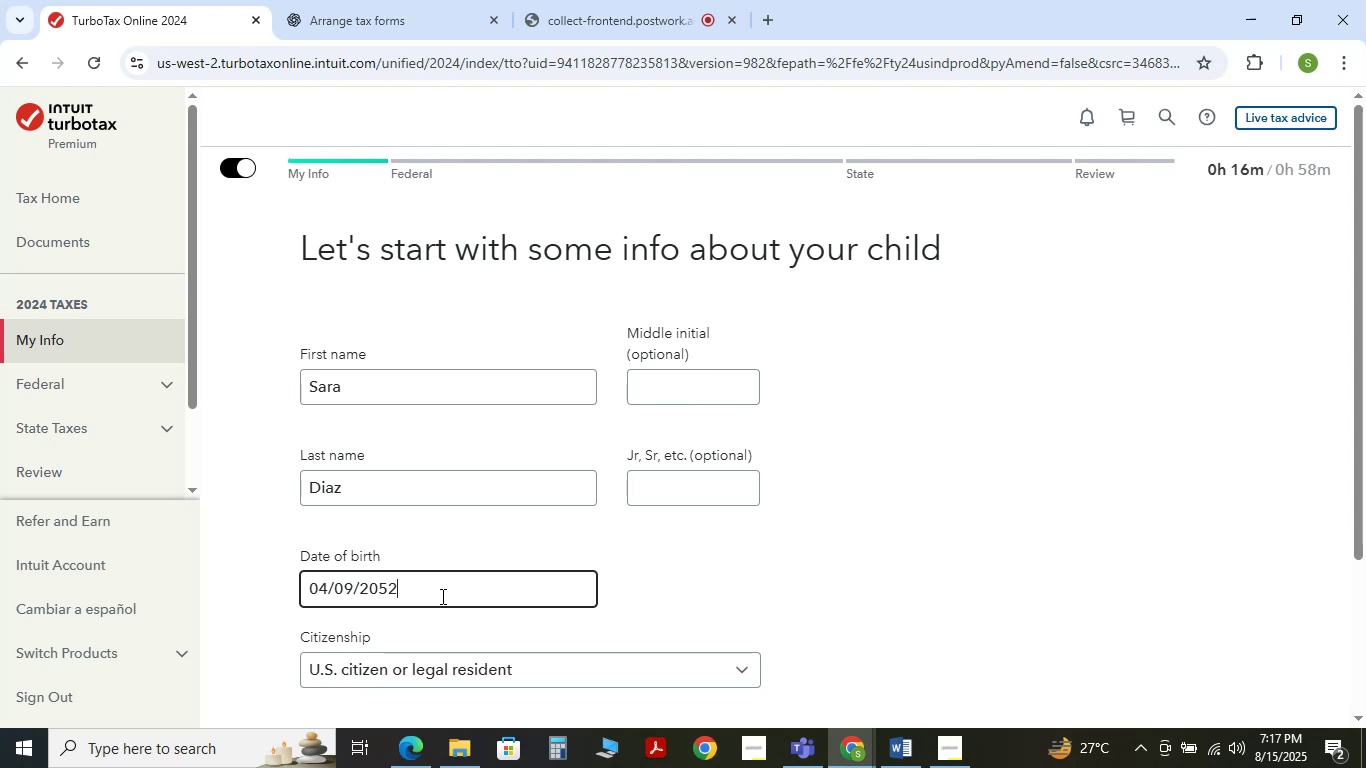 
key(Backspace)
 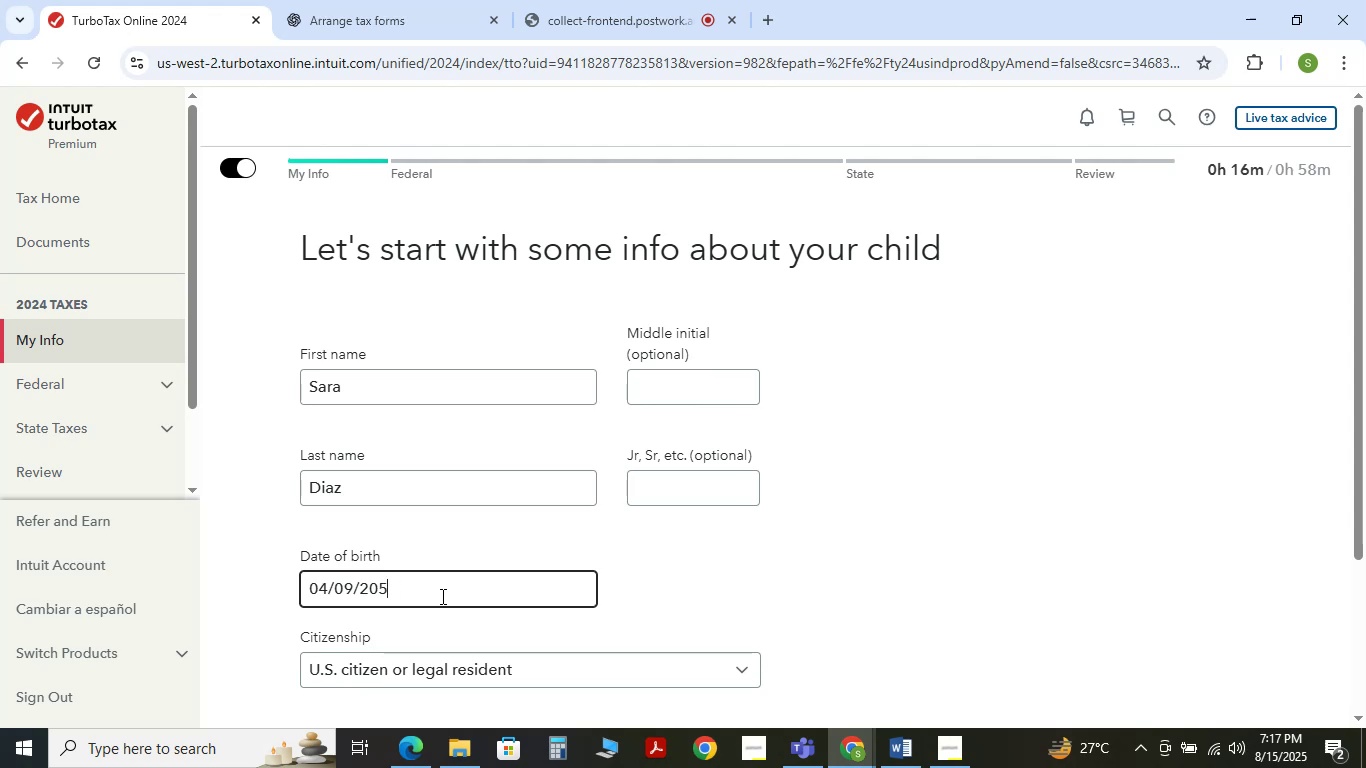 
key(Backspace)
 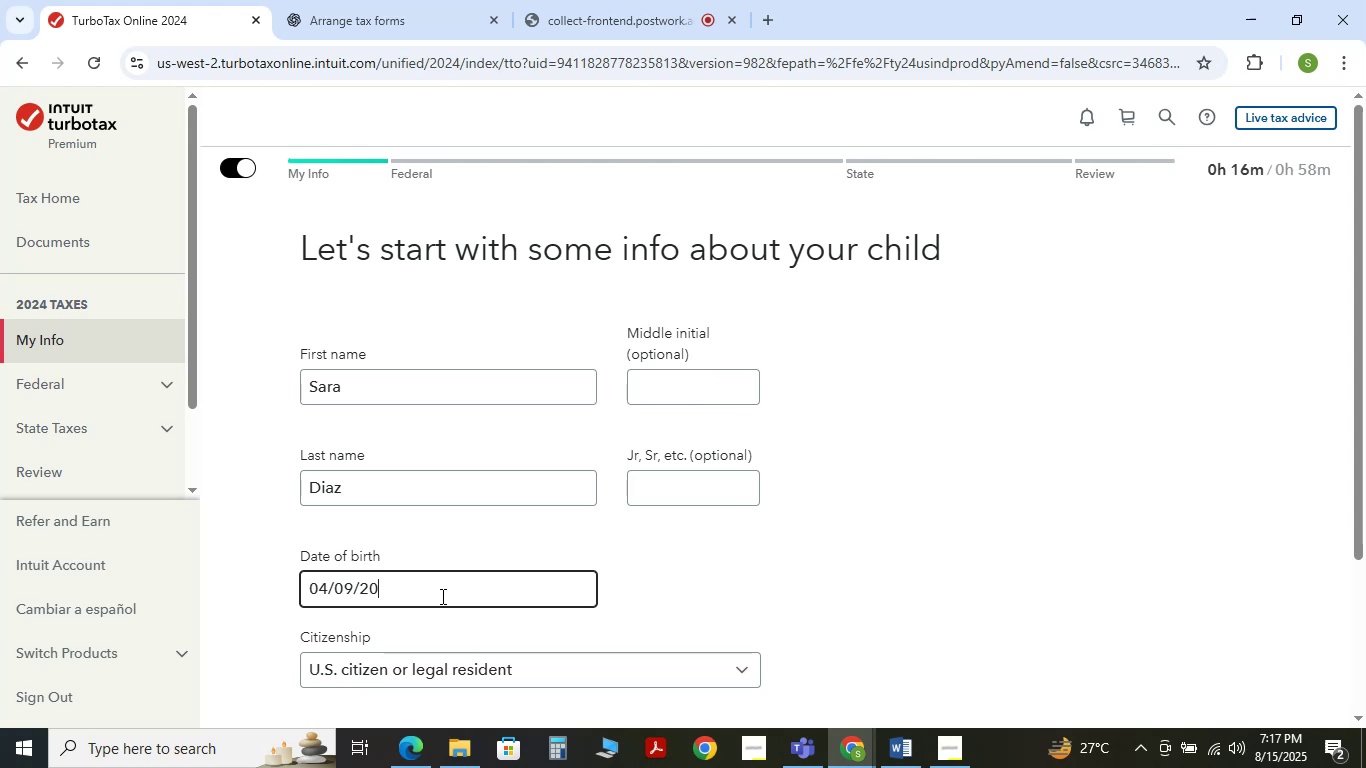 
key(Numpad2)
 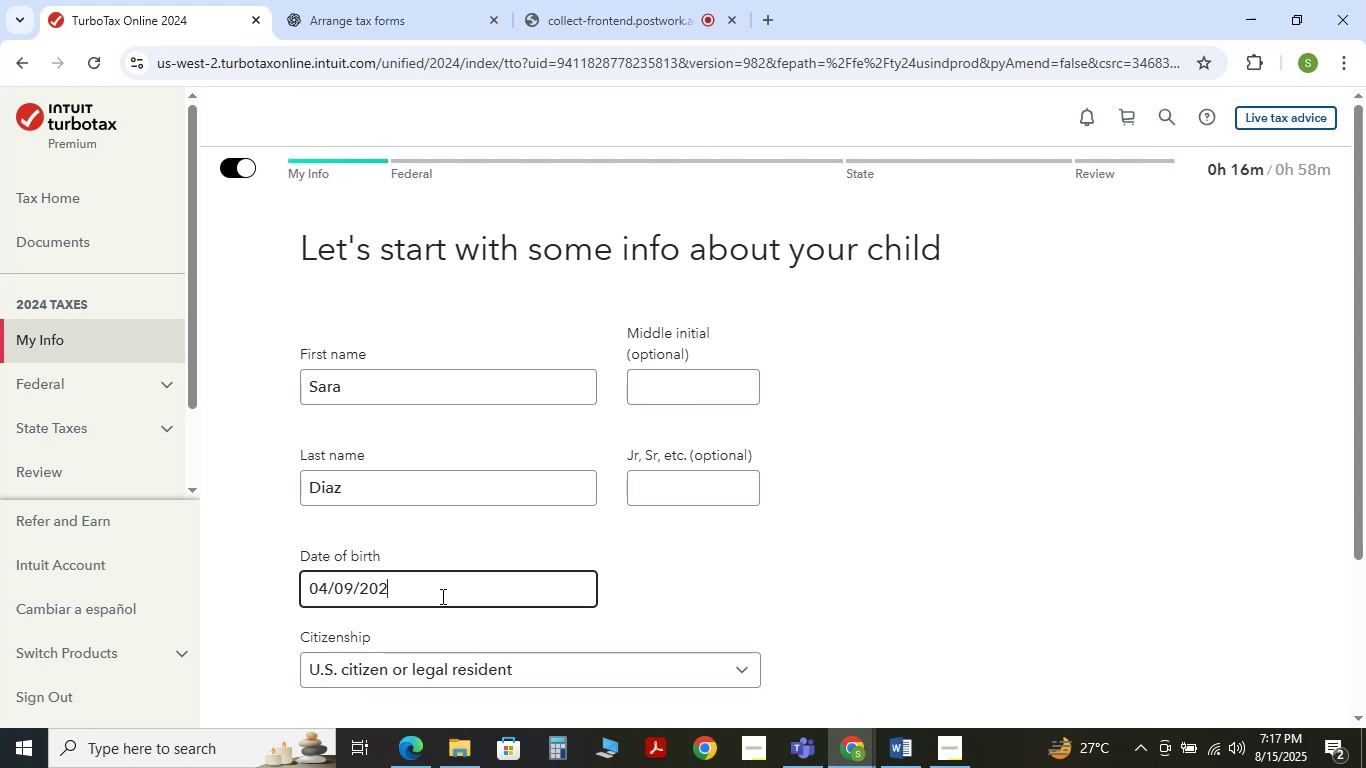 
key(Numpad3)
 